 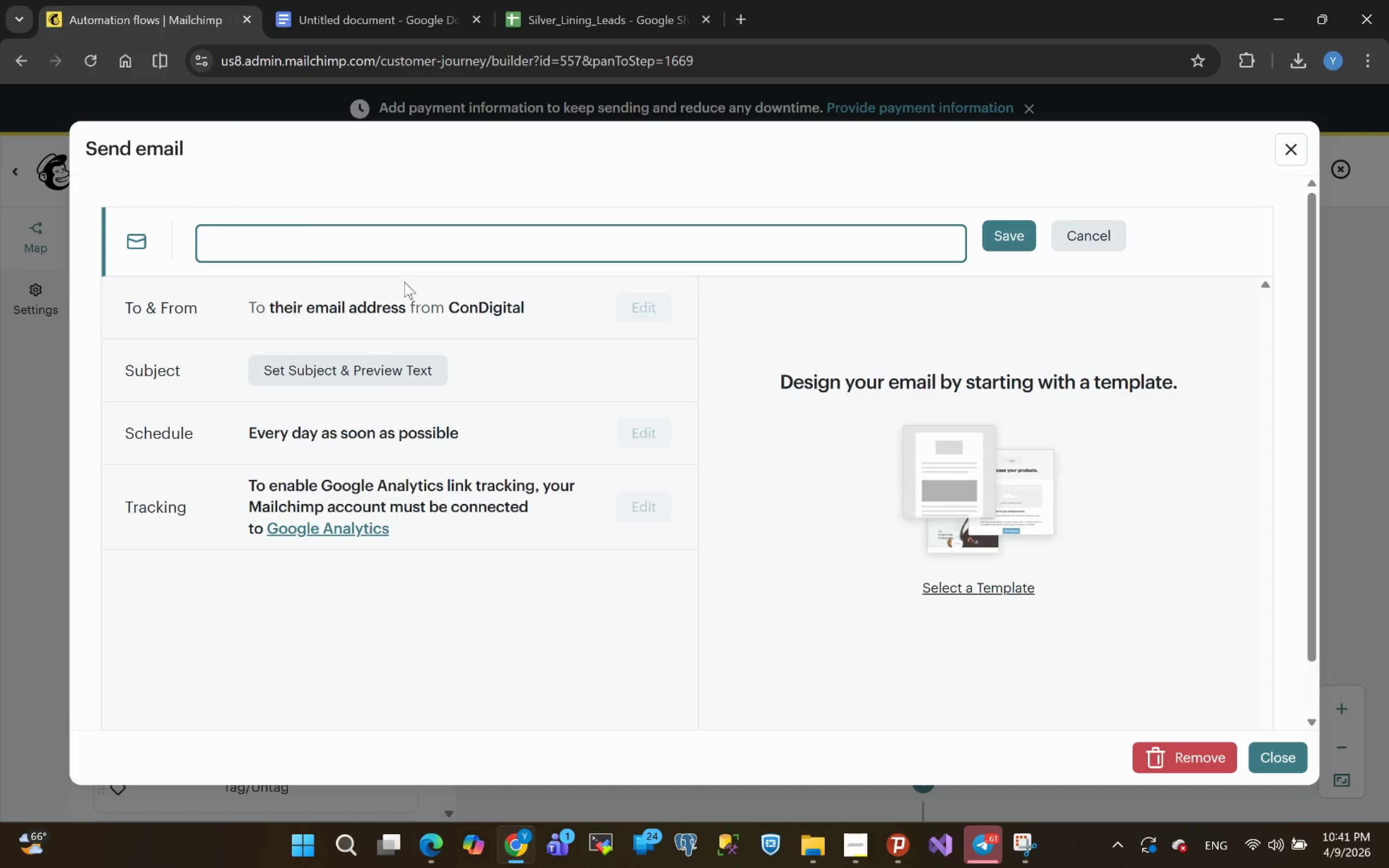 
type(C)
key(Backspace)
type(Virtual Safety Wak)
key(Backspace)
type(lkthrough )
key(Backspace)
type( Offer)
 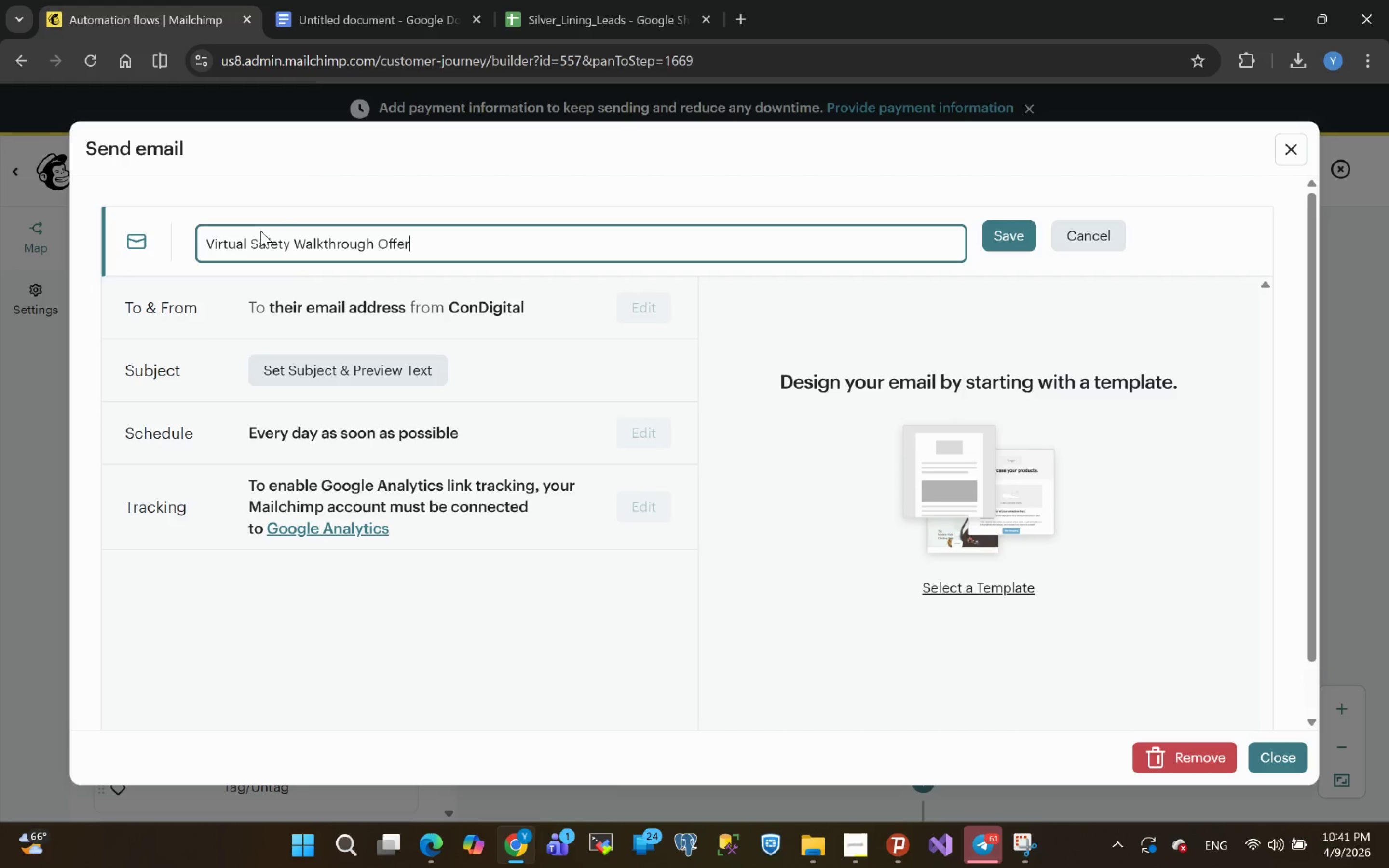 
left_click([371, 366])
 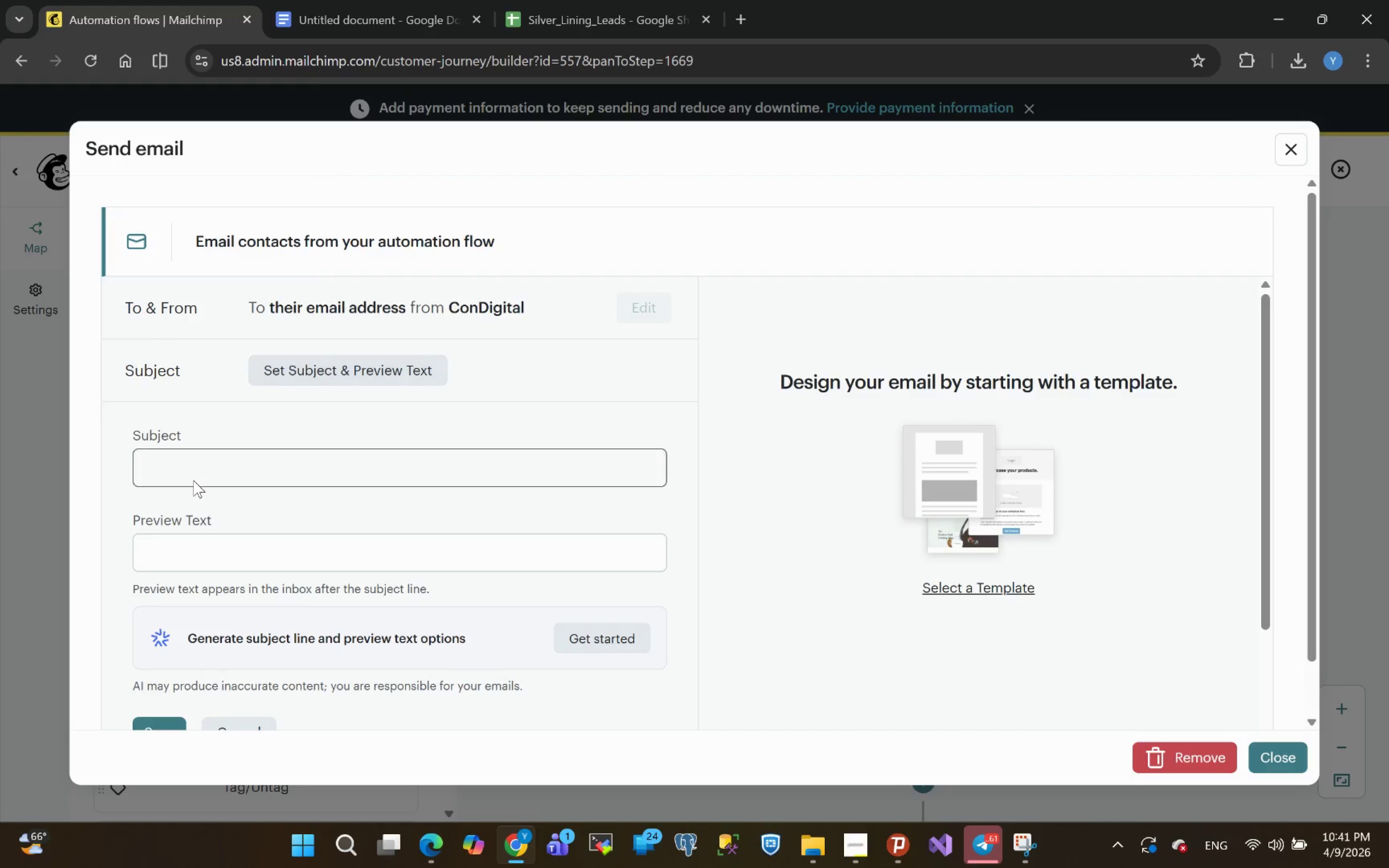 
left_click([170, 466])
 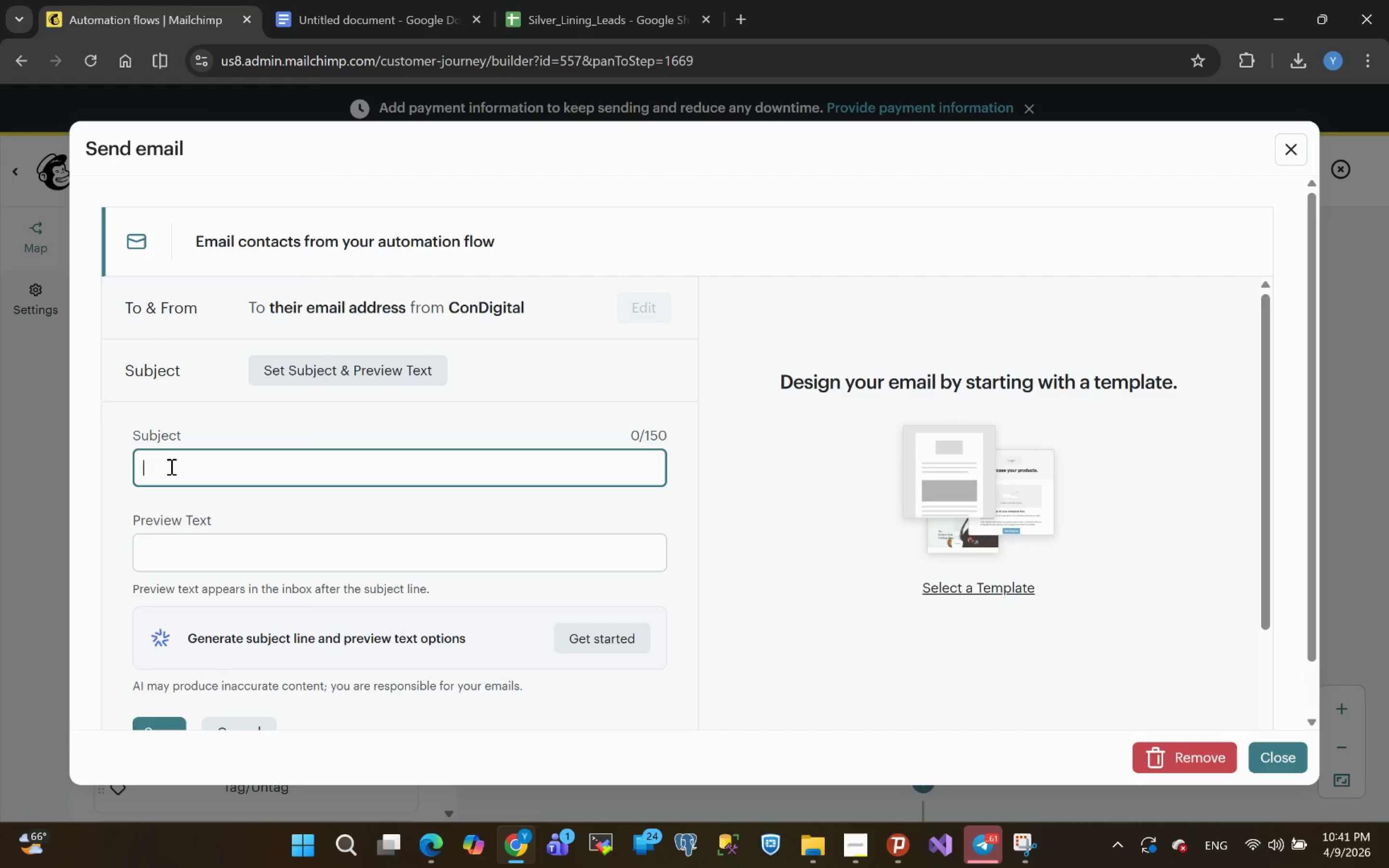 
wait(6.19)
 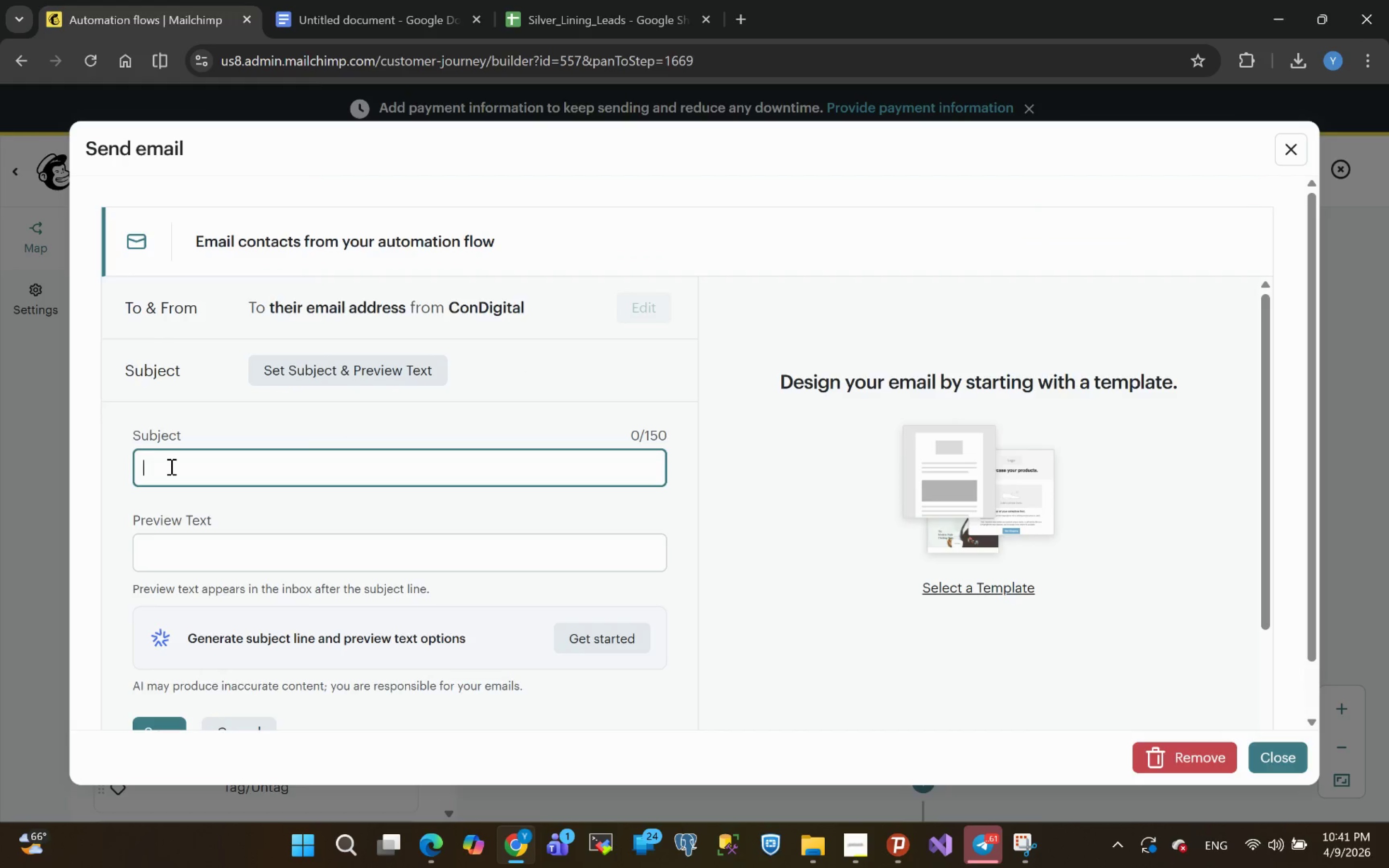 
type(Would you like a quick home )
 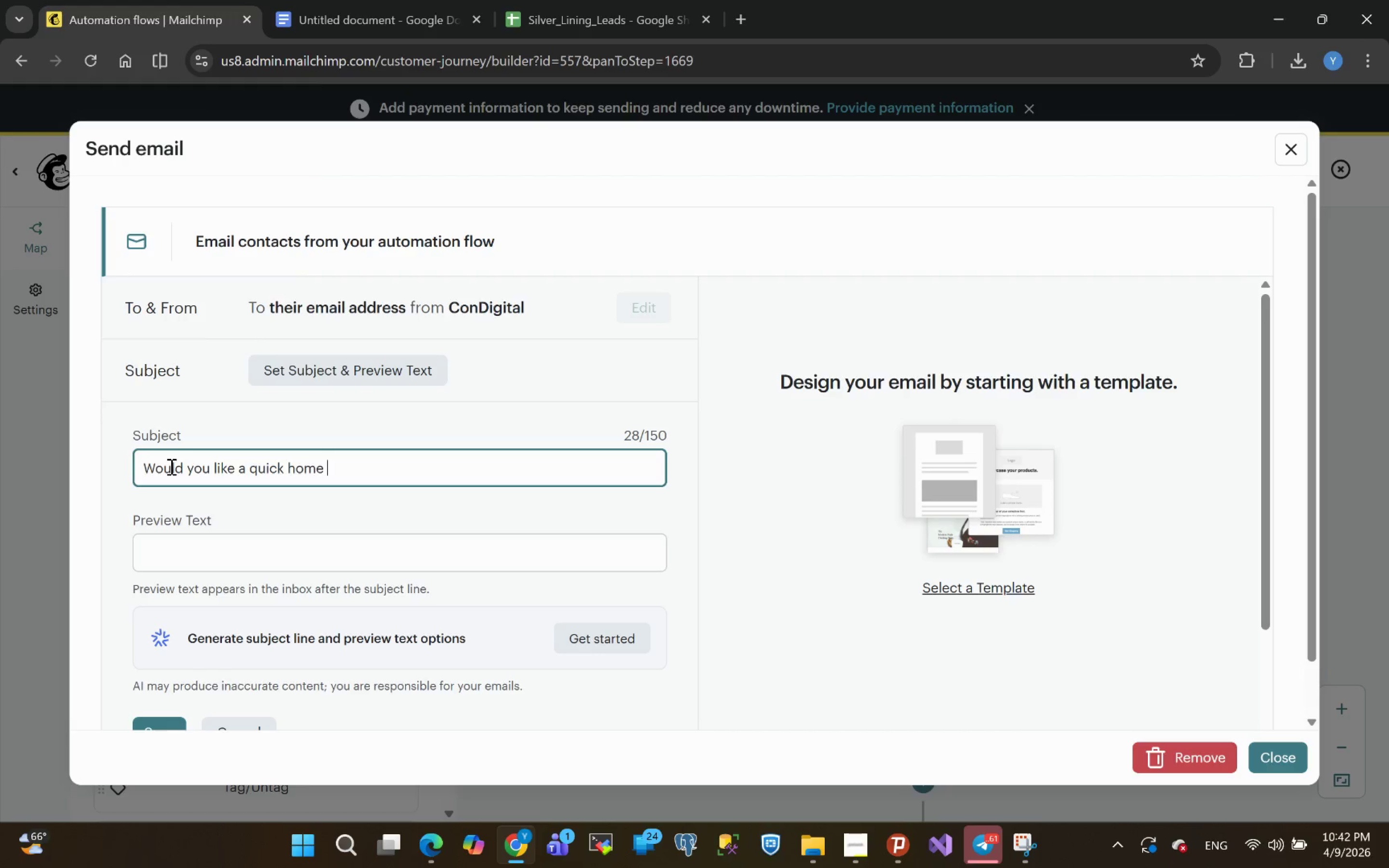 
type(safety review)
key(Backspace)
type(w?)
 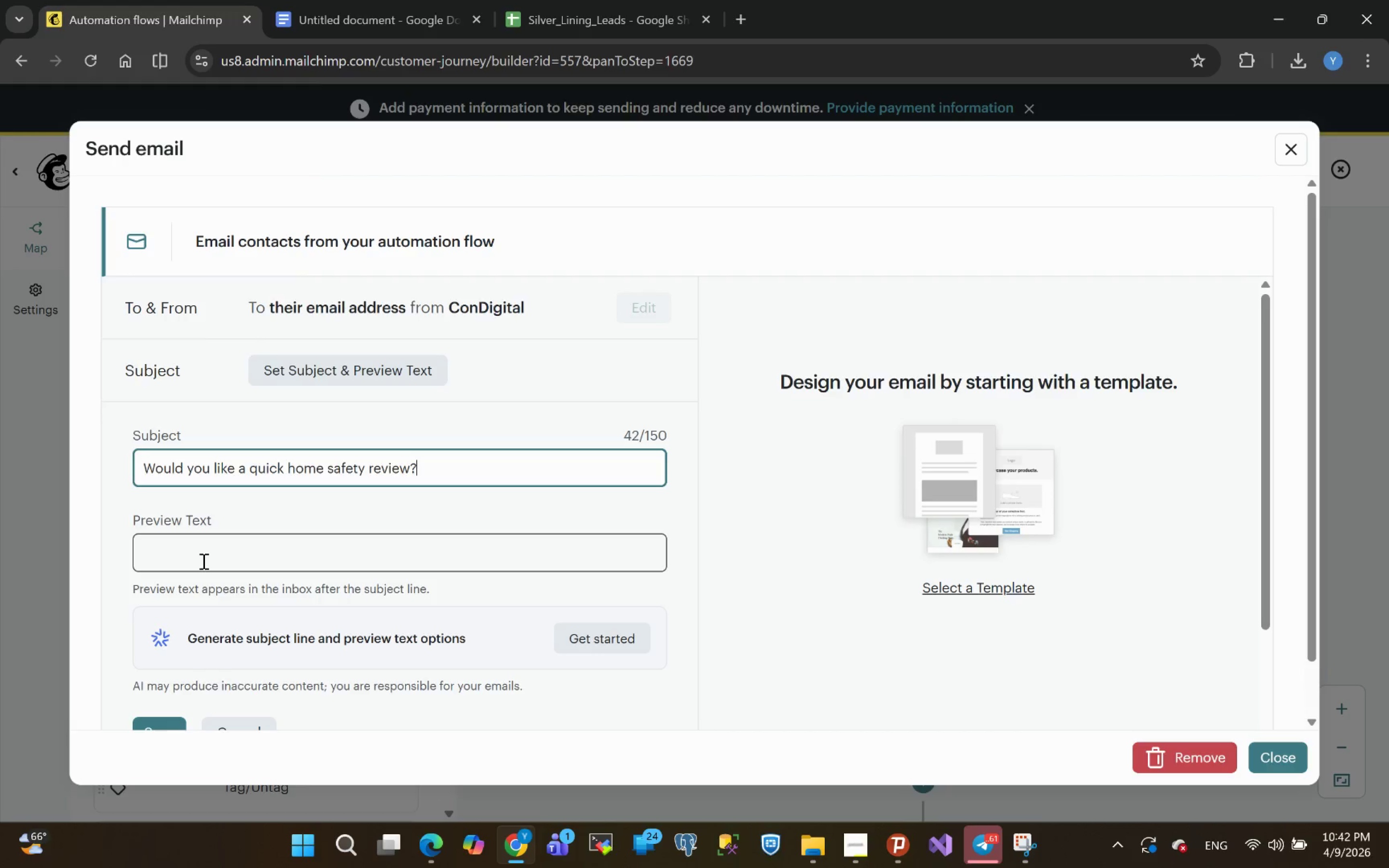 
left_click([203, 561])
 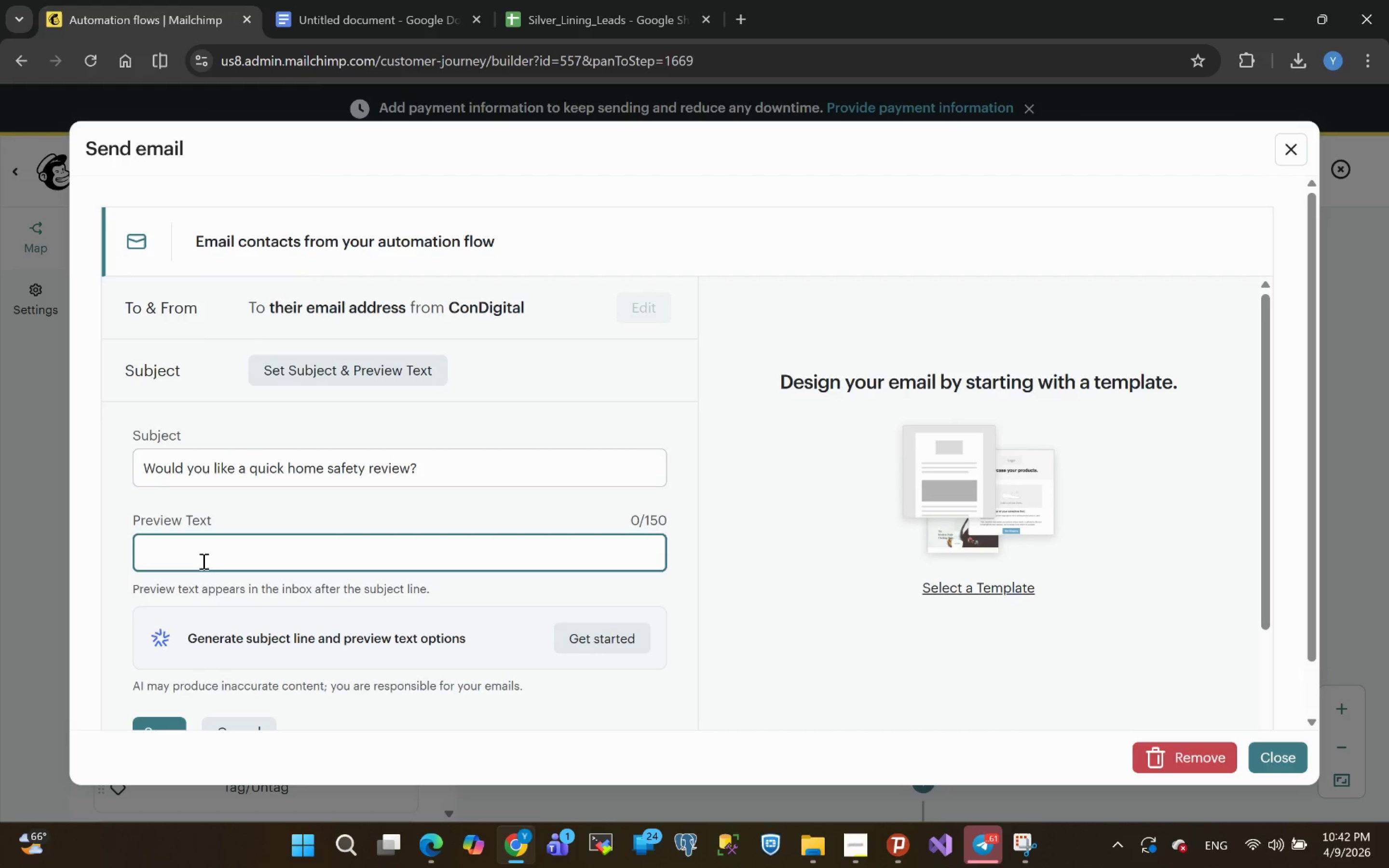 
wait(9.17)
 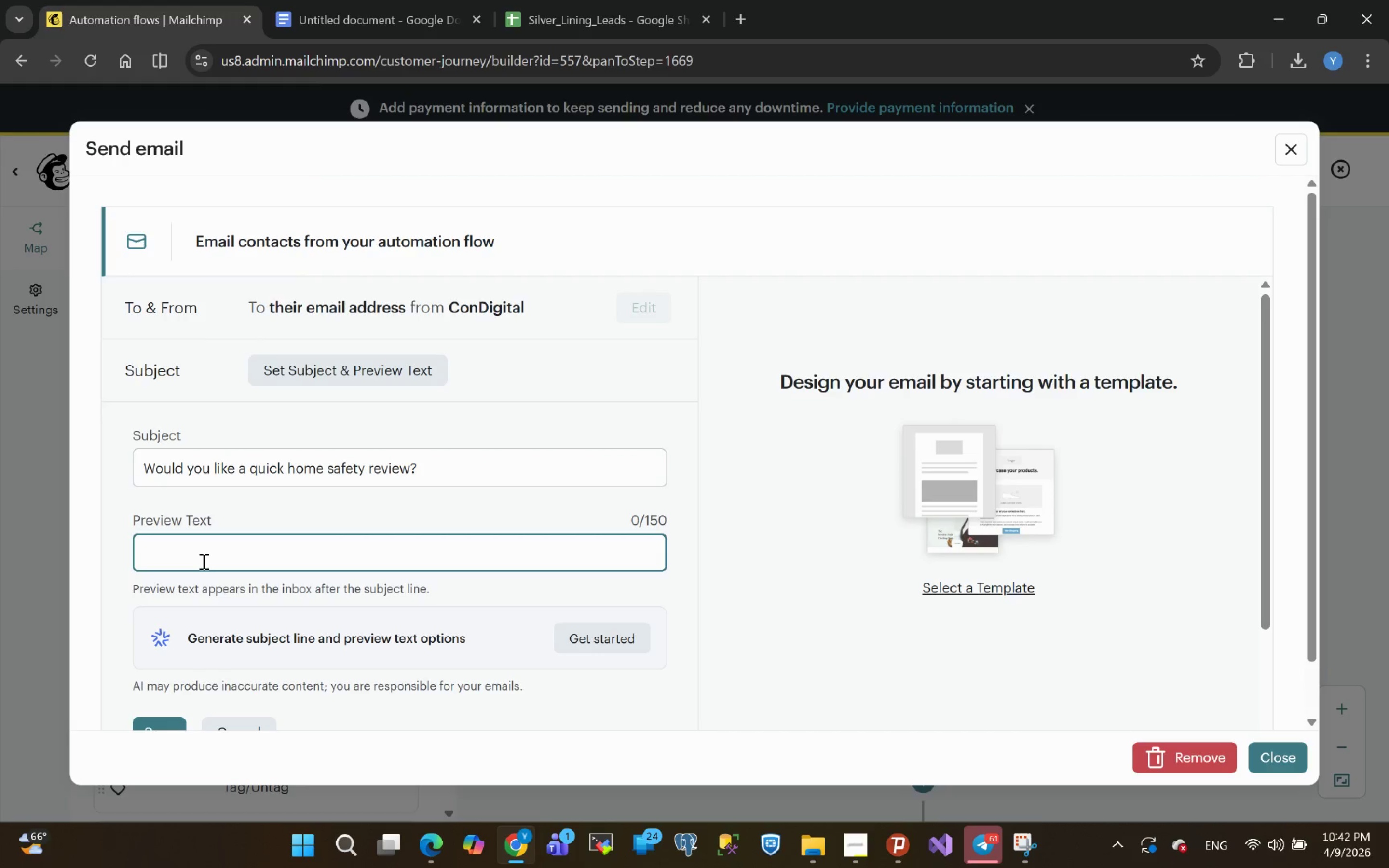 
double_click([473, 242])
 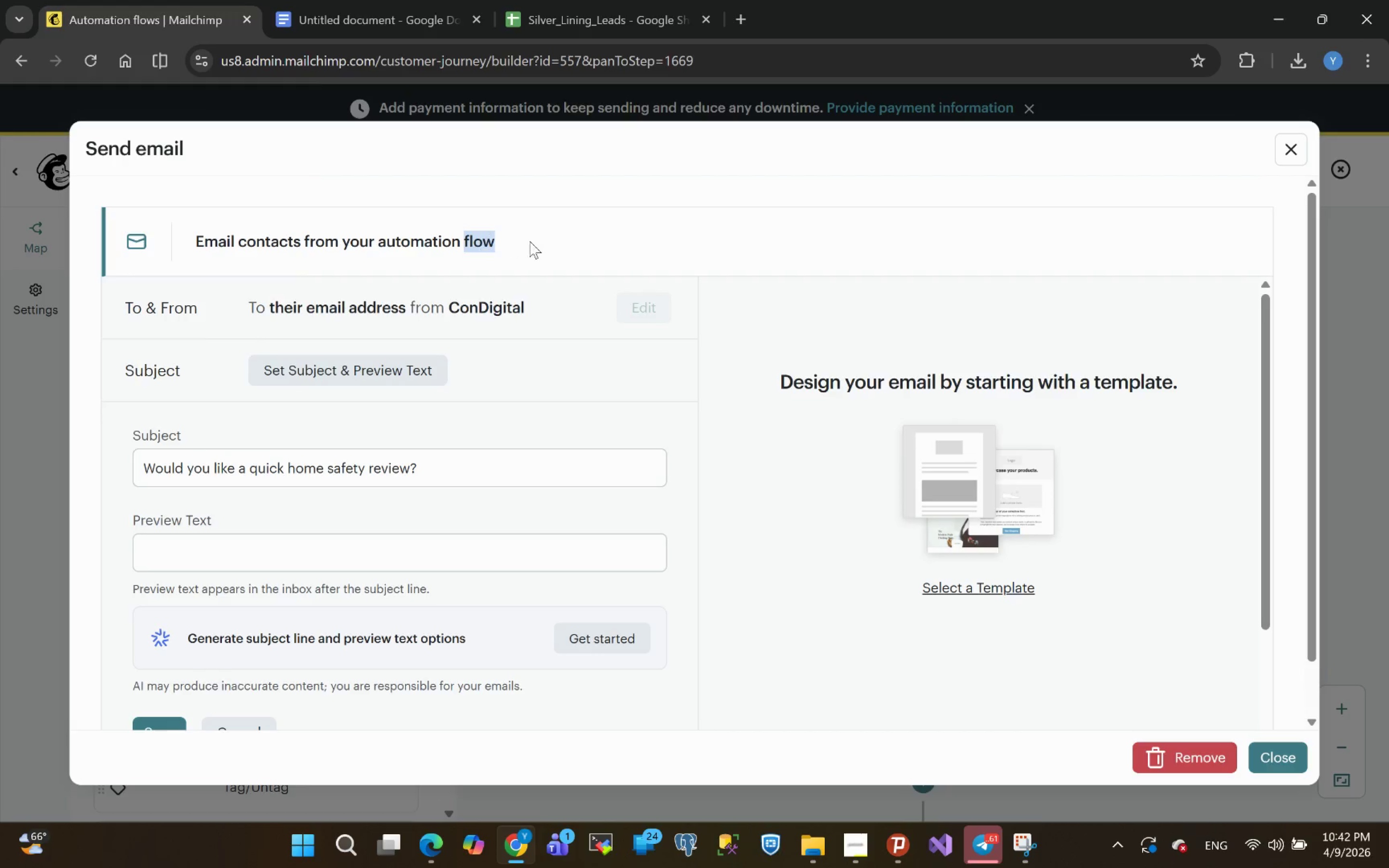 
left_click([531, 241])
 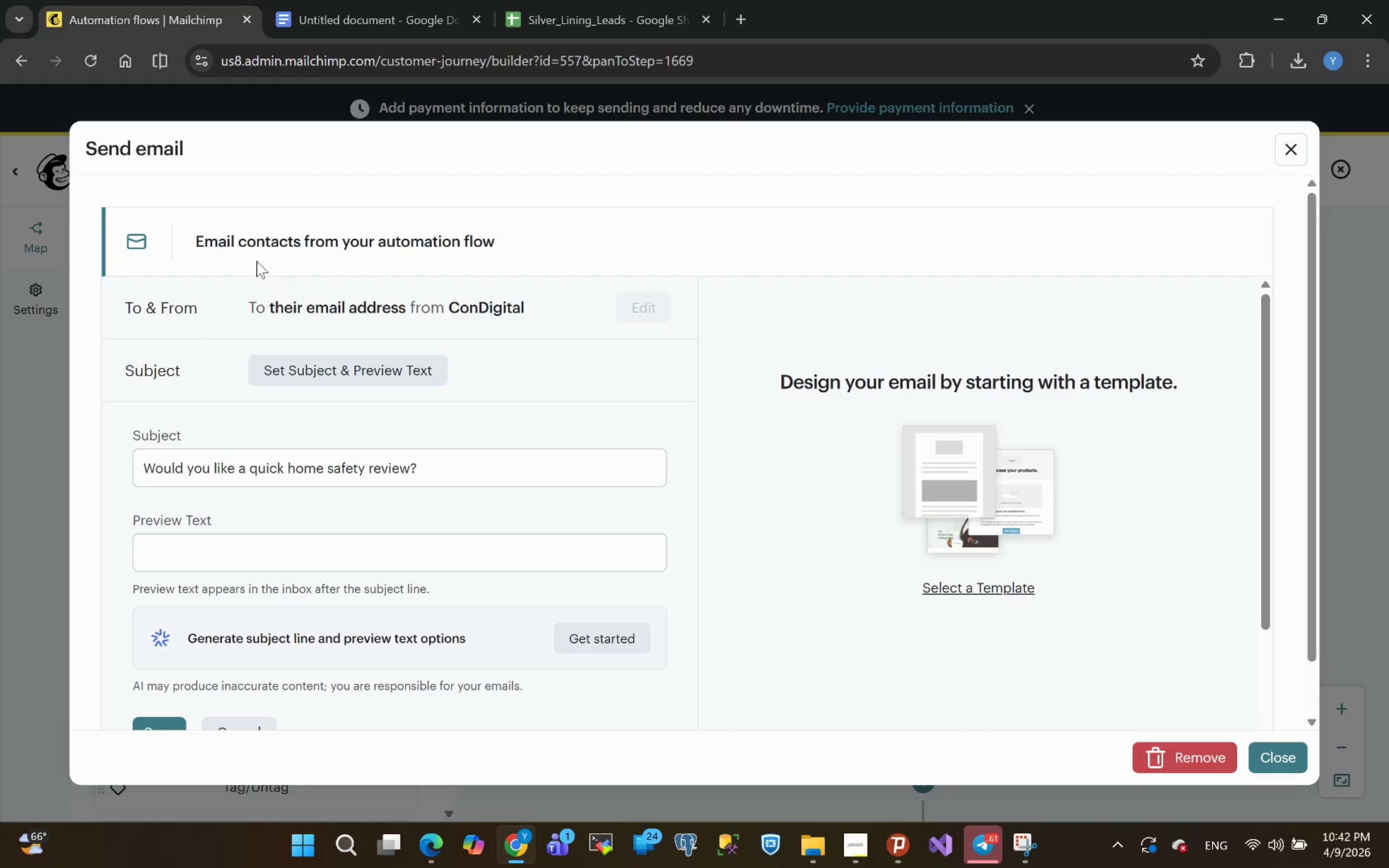 
left_click([224, 243])
 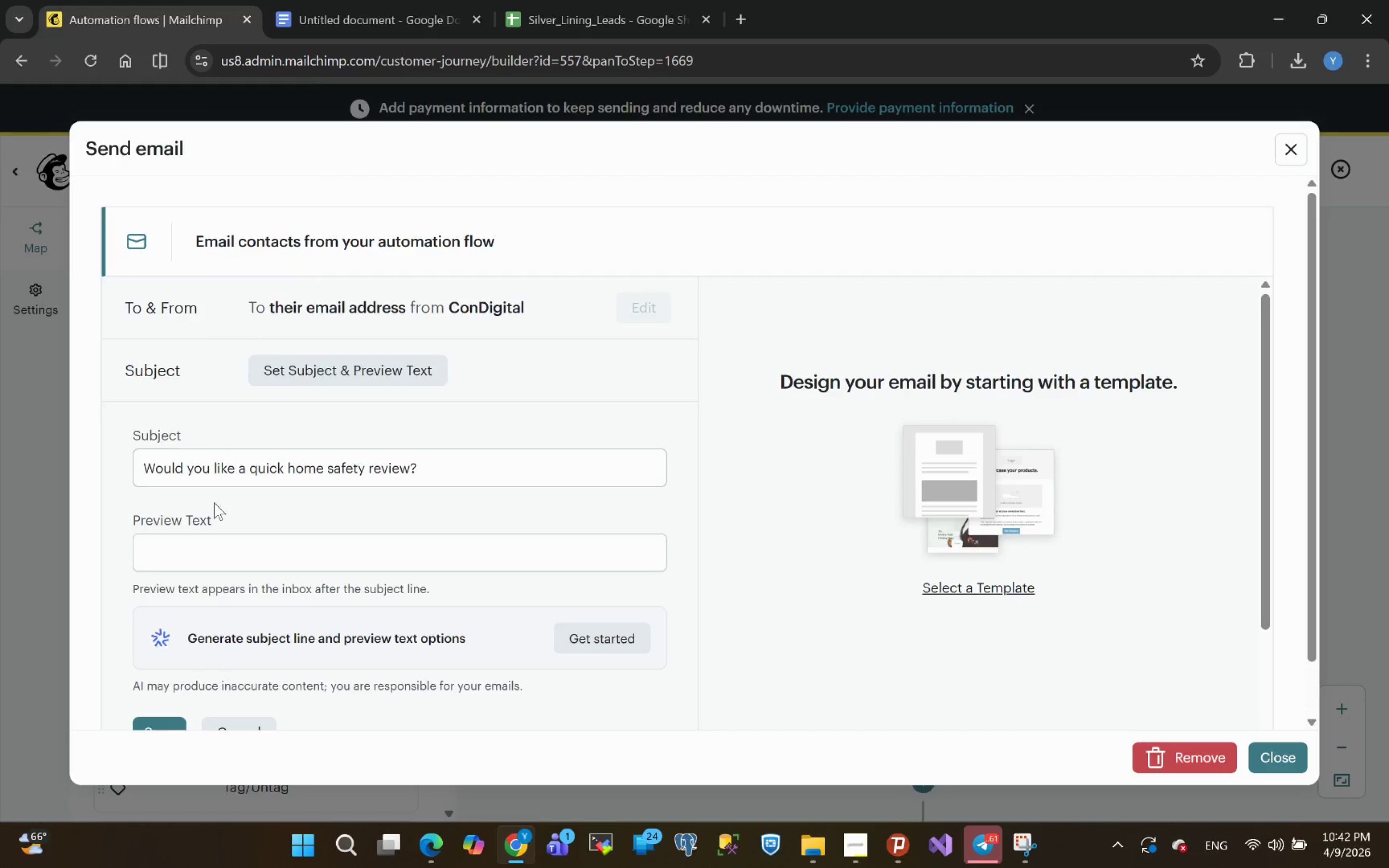 
left_click([171, 544])
 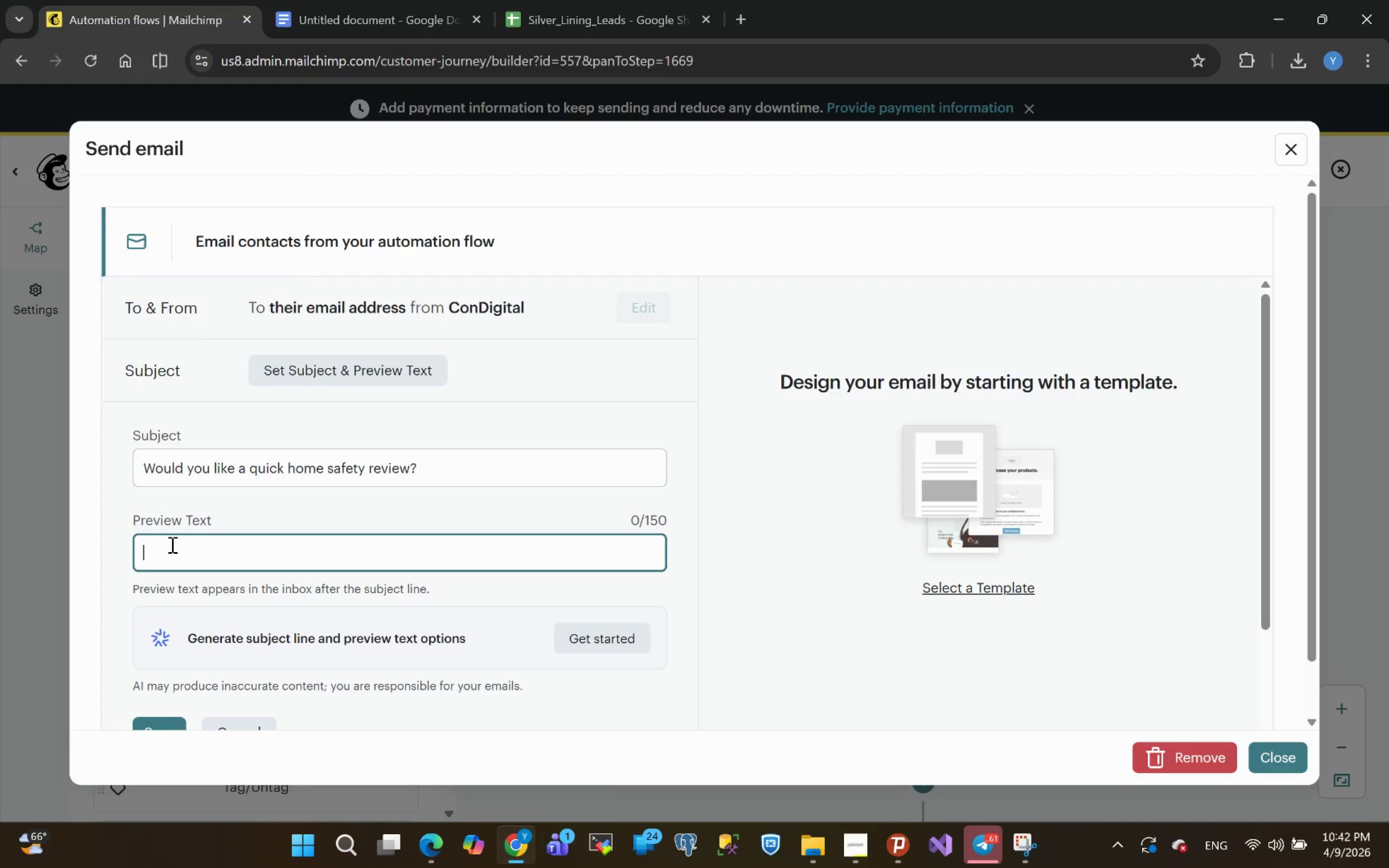 
wait(10.58)
 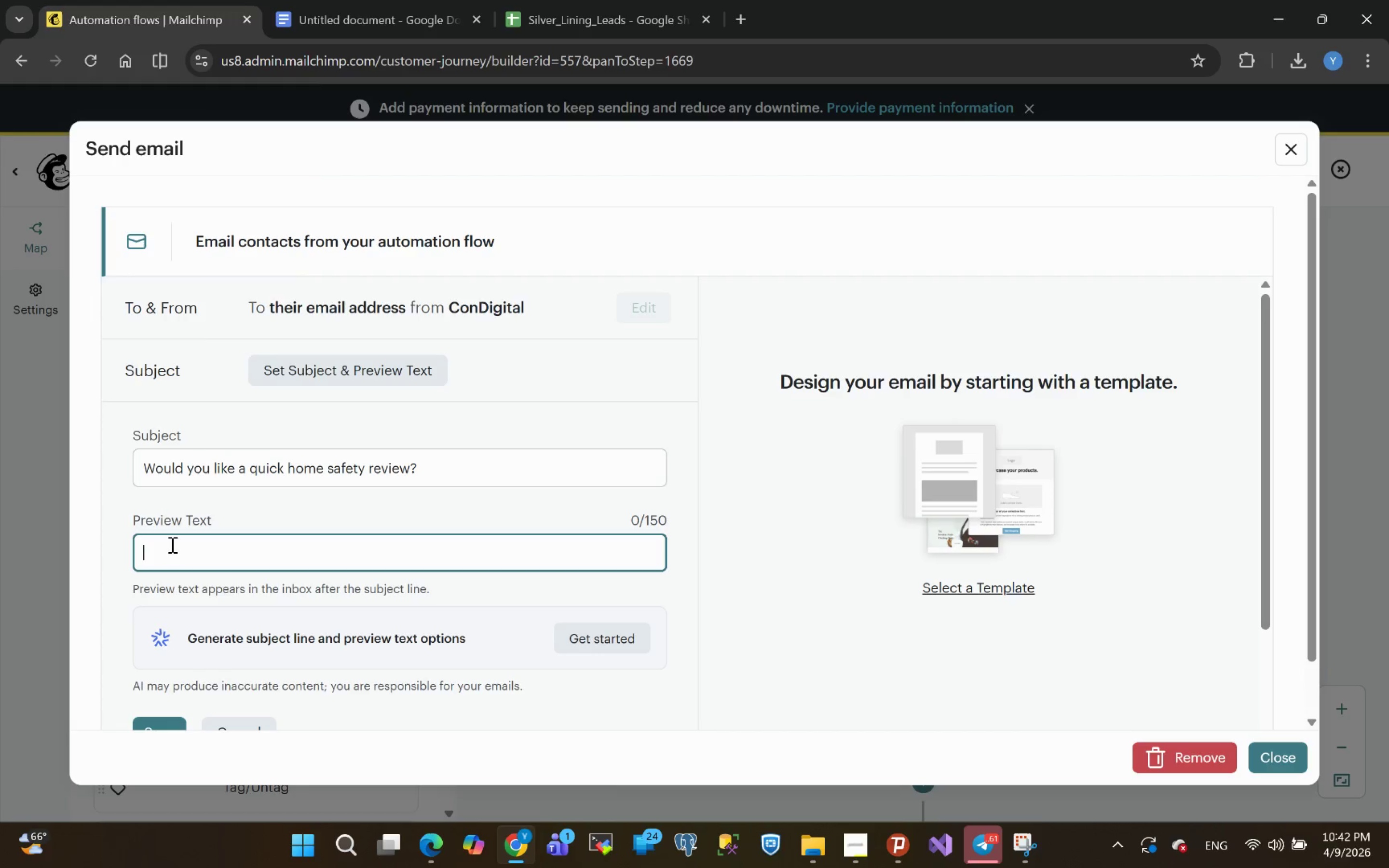 
type(a )
key(Backspace)
key(Backspace)
type(A quick review offer)
 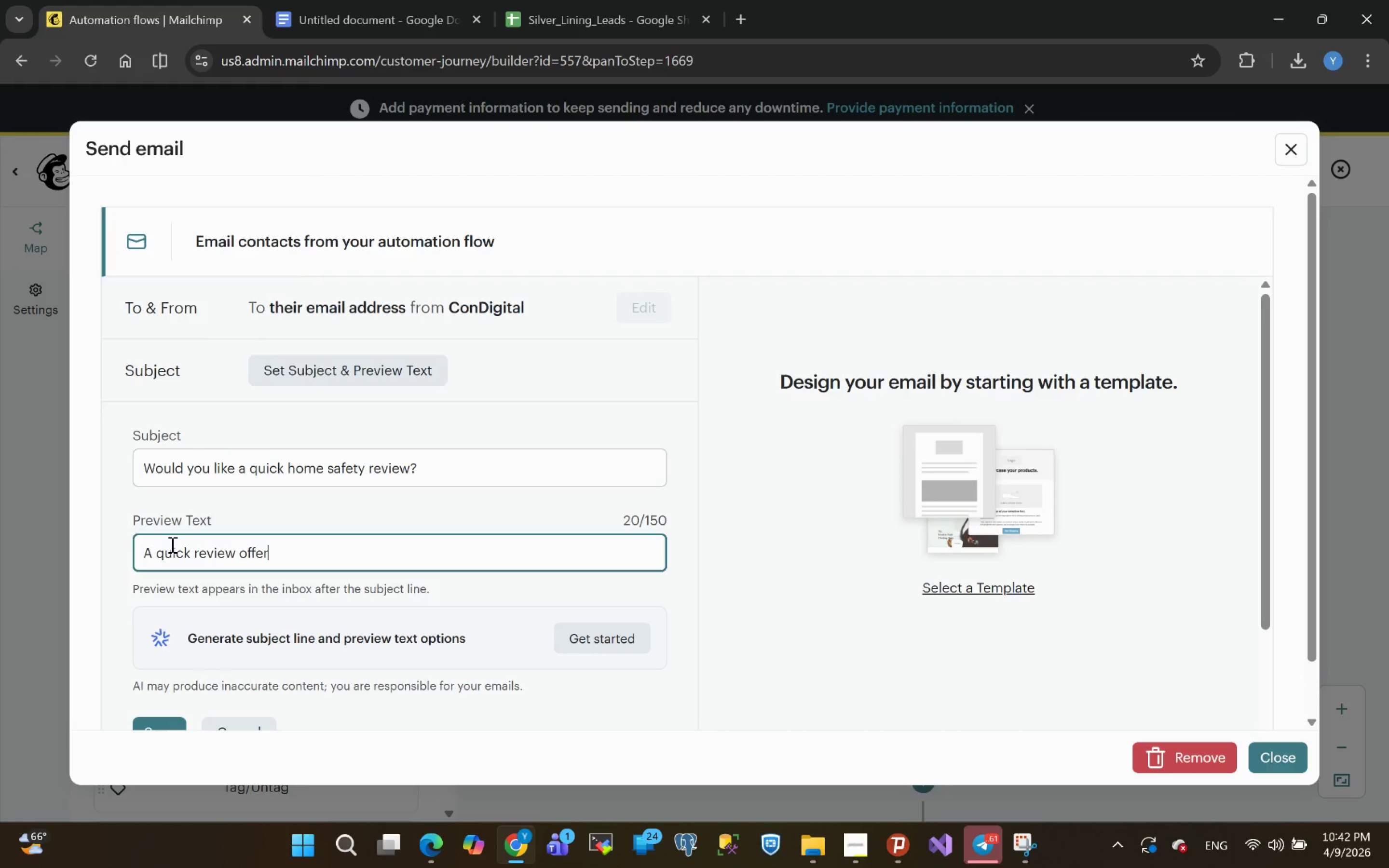 
left_click([150, 572])
 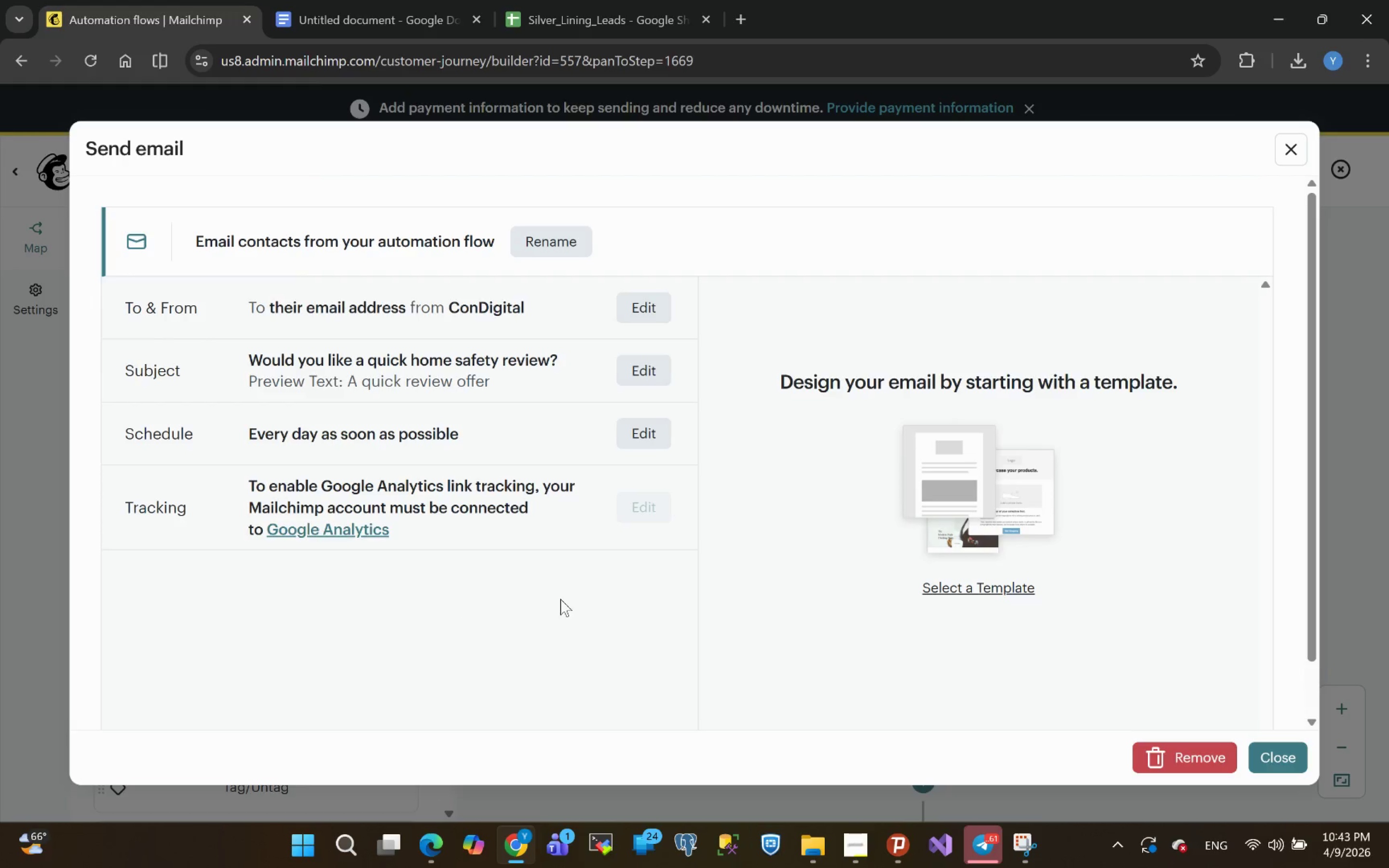 
left_click([541, 244])
 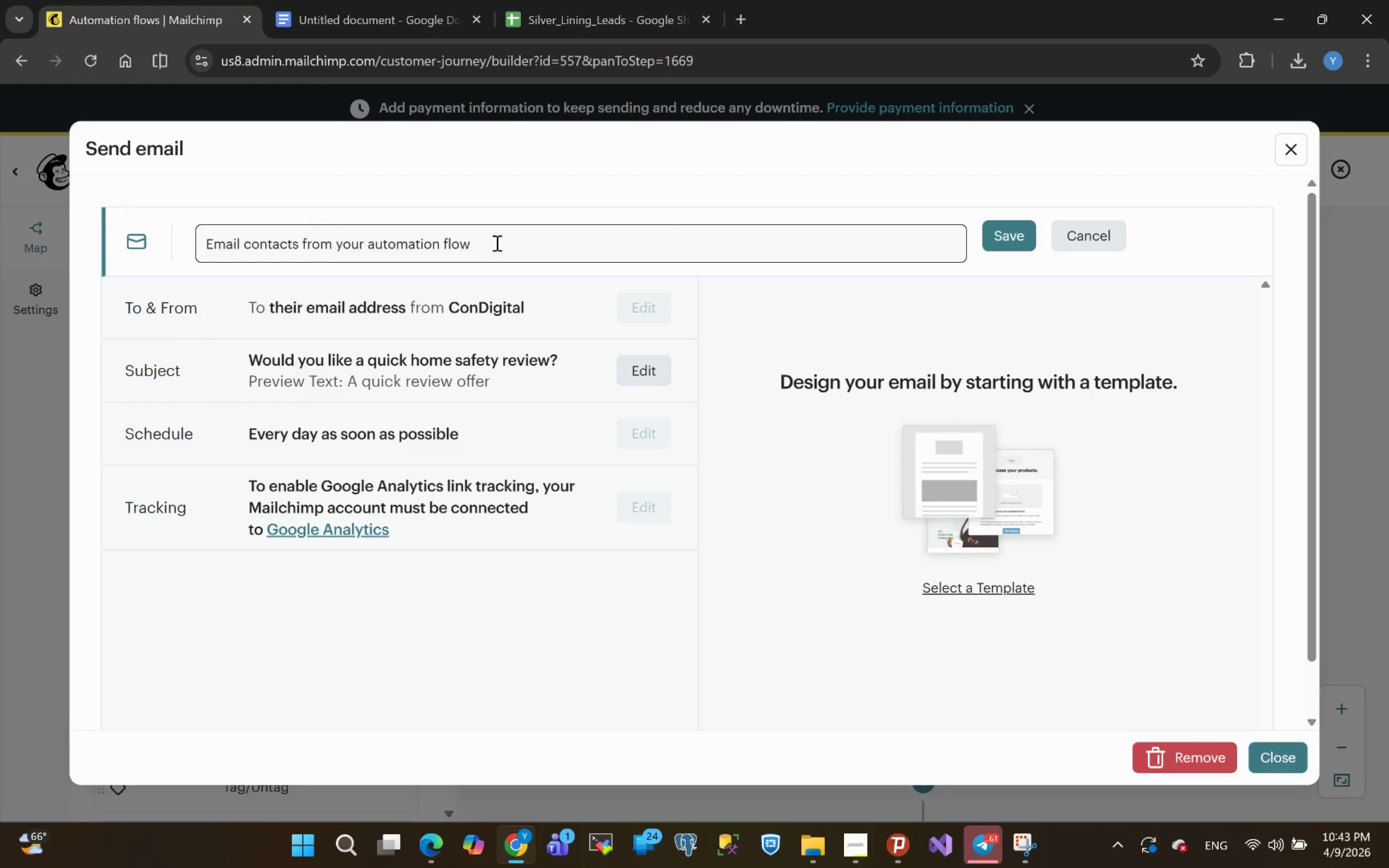 
left_click([498, 243])
 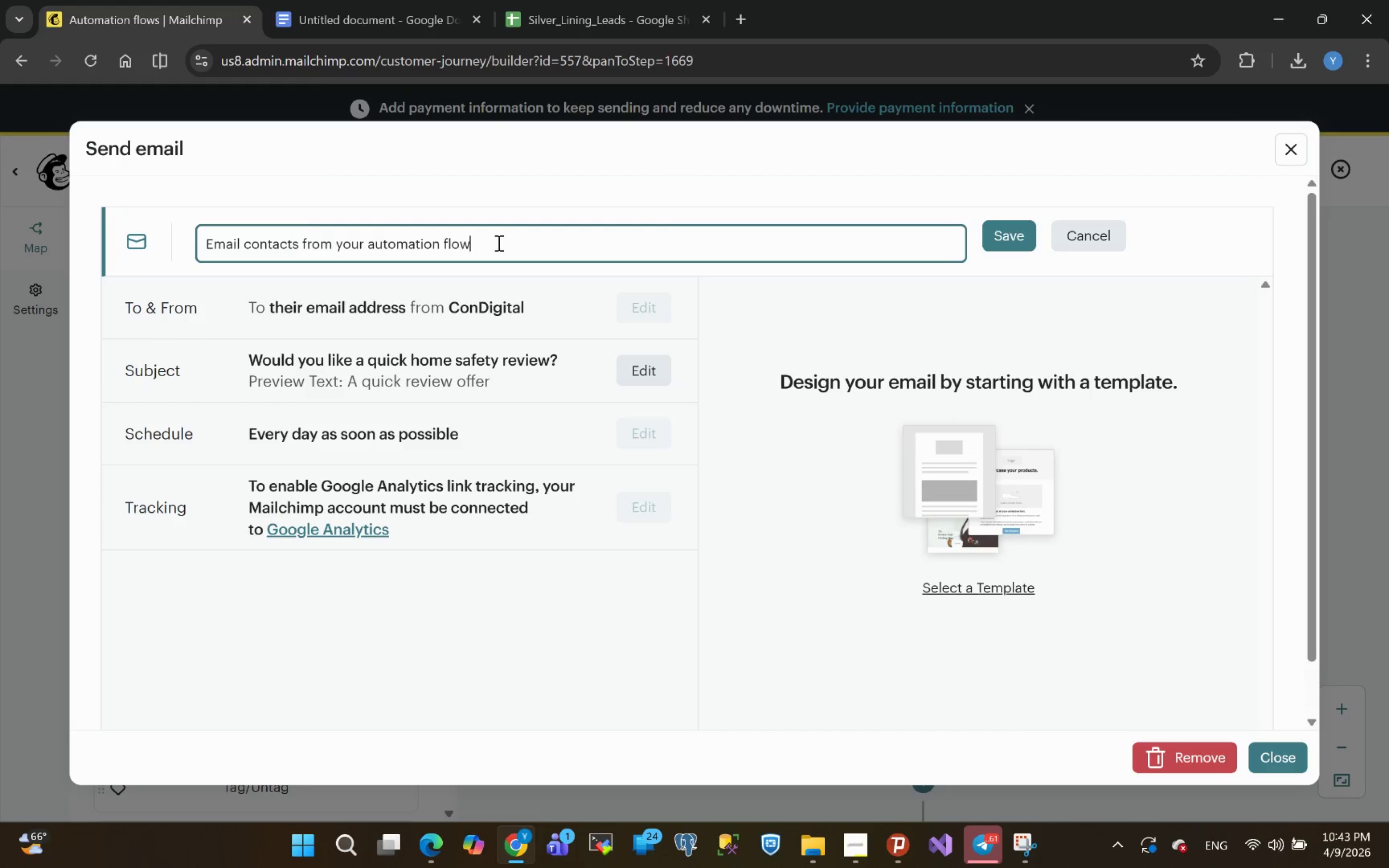 
left_click_drag(start_coordinate=[498, 243], to_coordinate=[118, 259])
 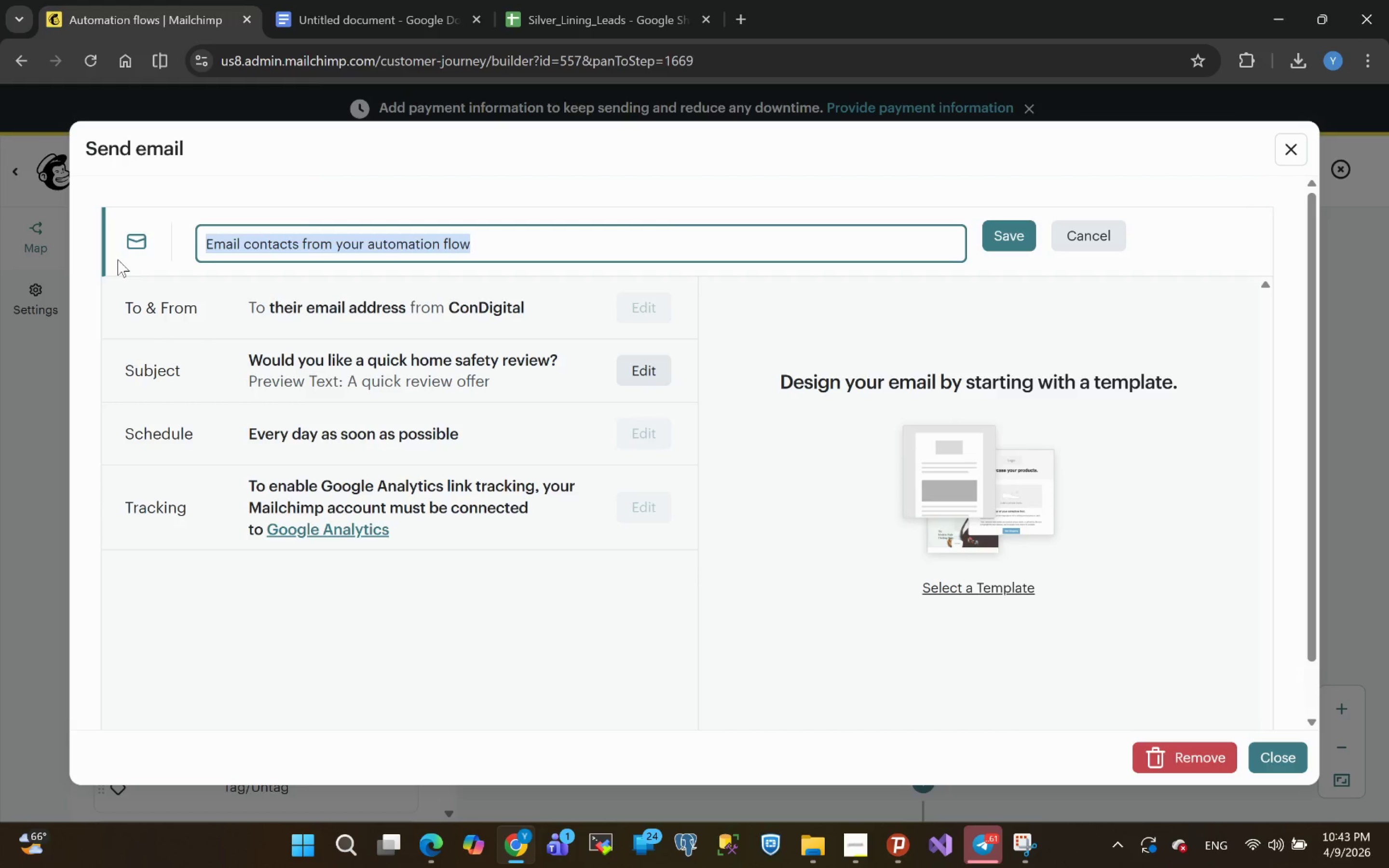 
type(Virtual Safety )
 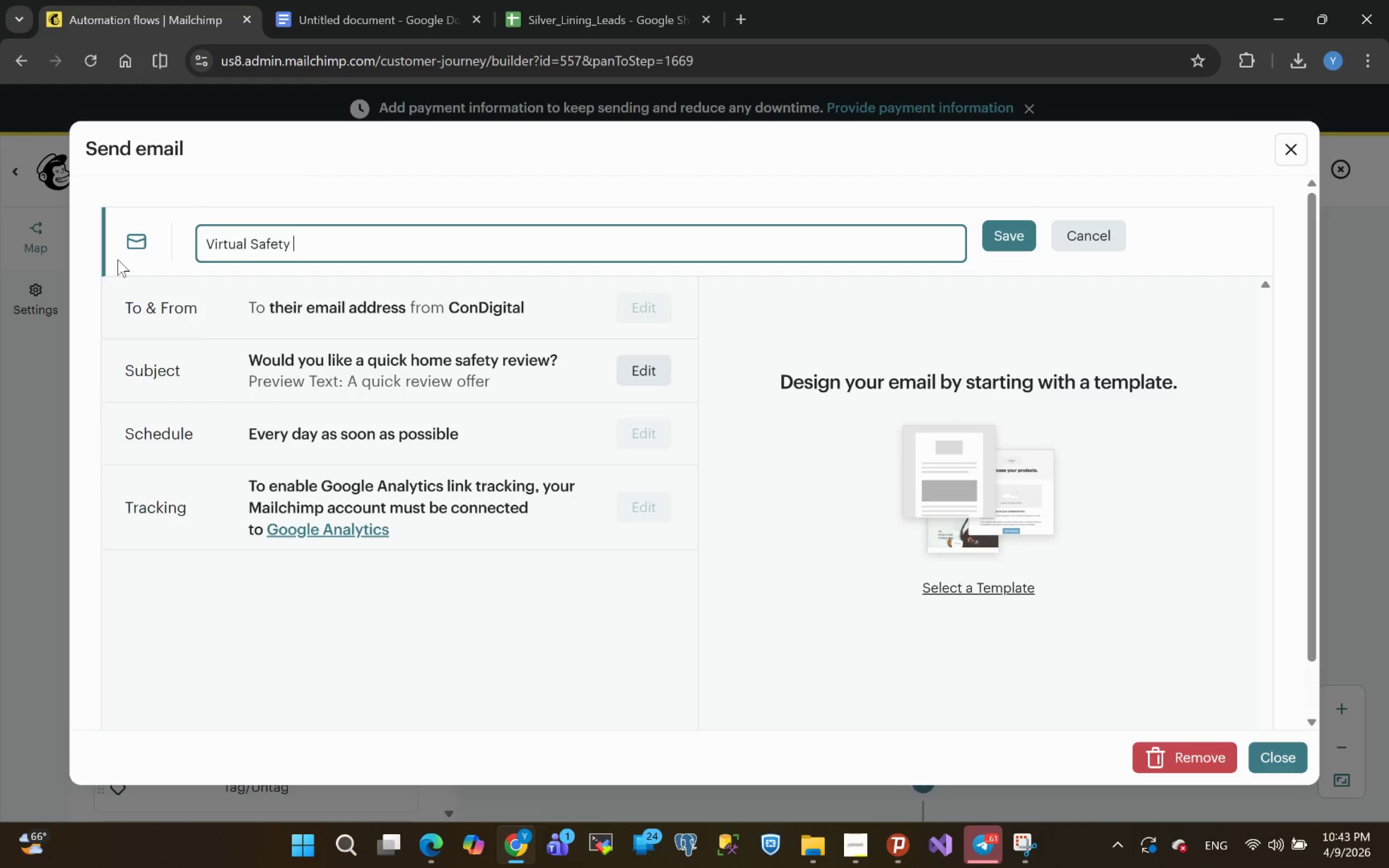 
type(Walkthrough Offer)
 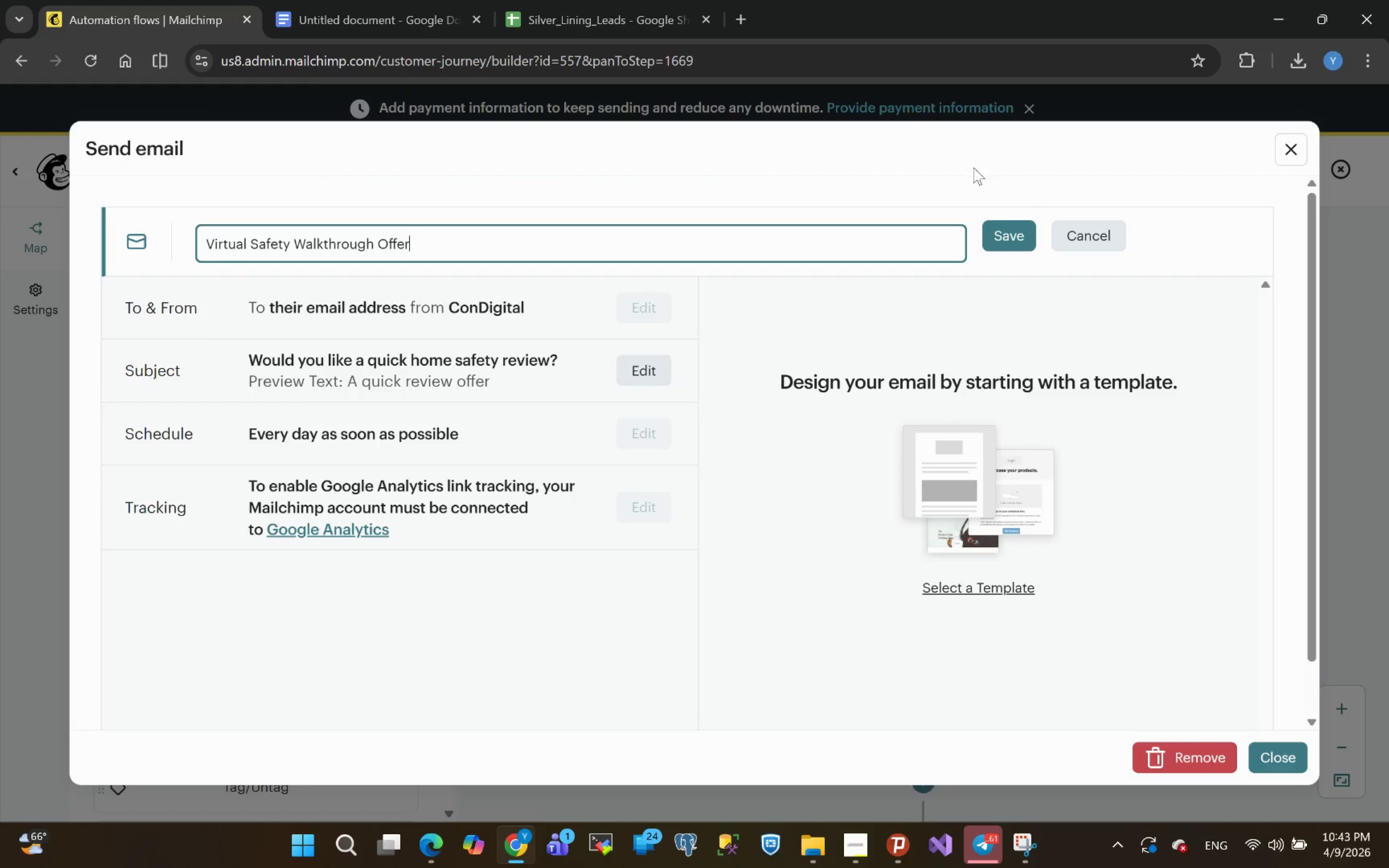 
left_click([1005, 229])
 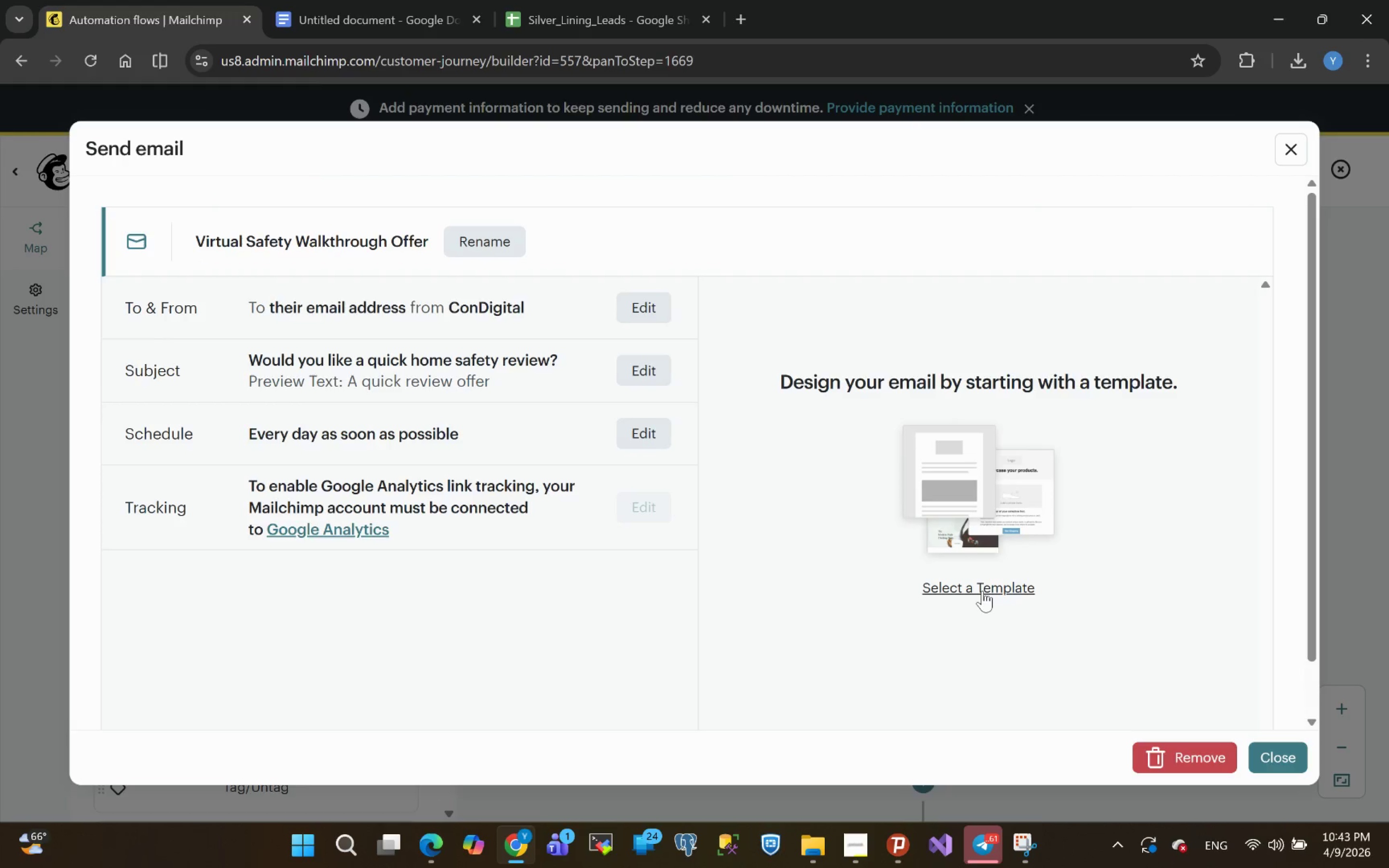 
left_click([982, 591])
 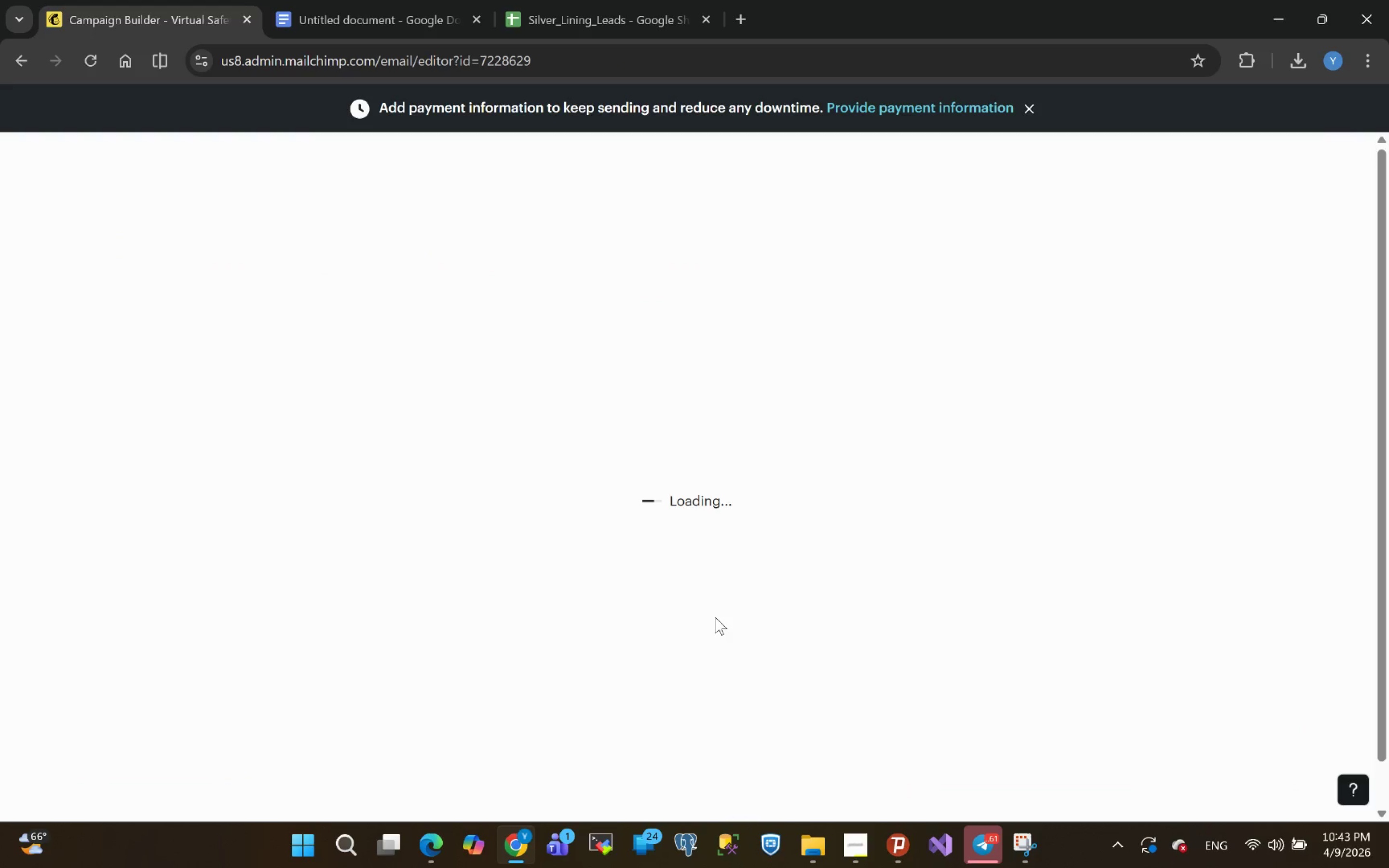 
mouse_move([725, 454])
 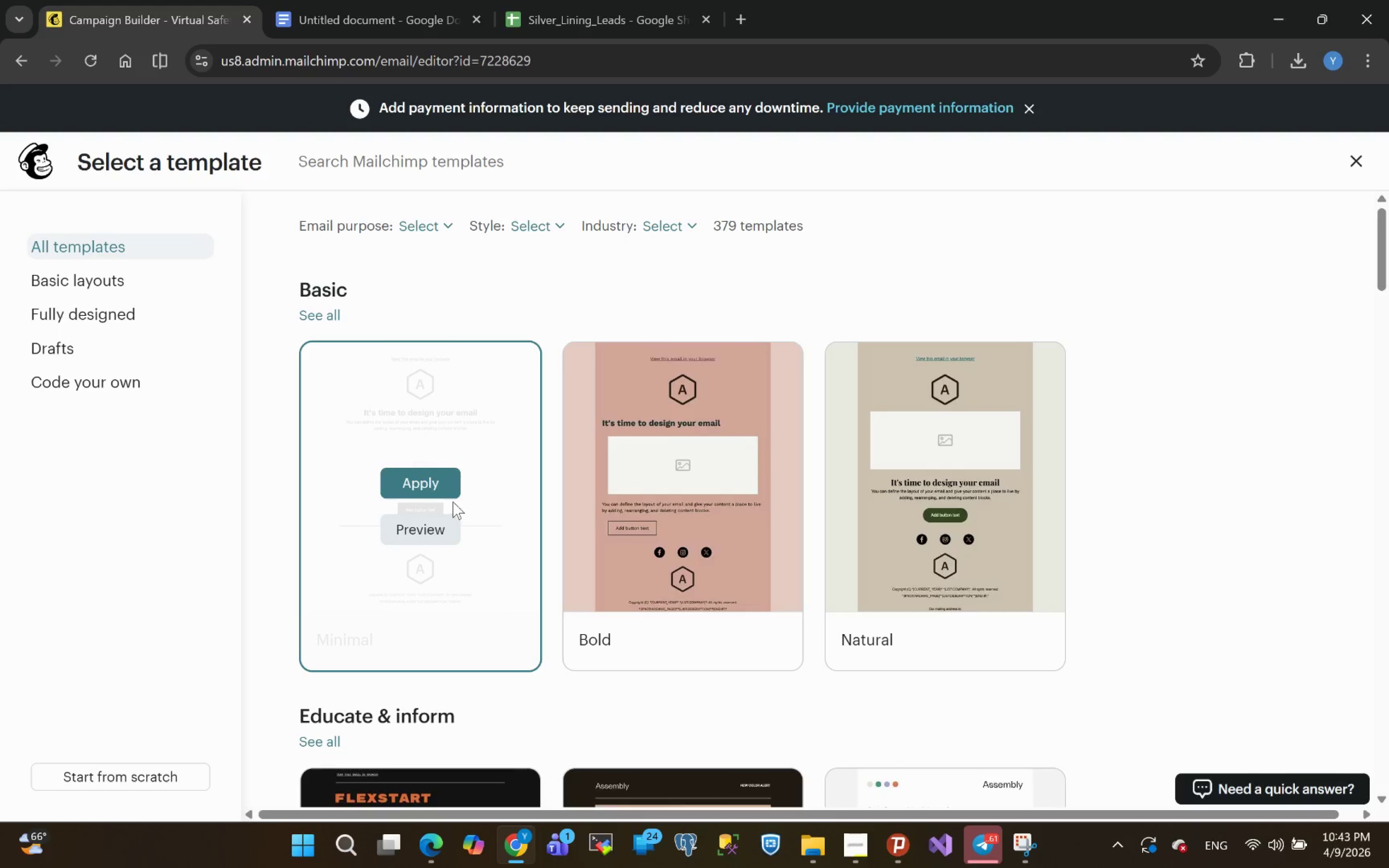 
left_click([418, 484])
 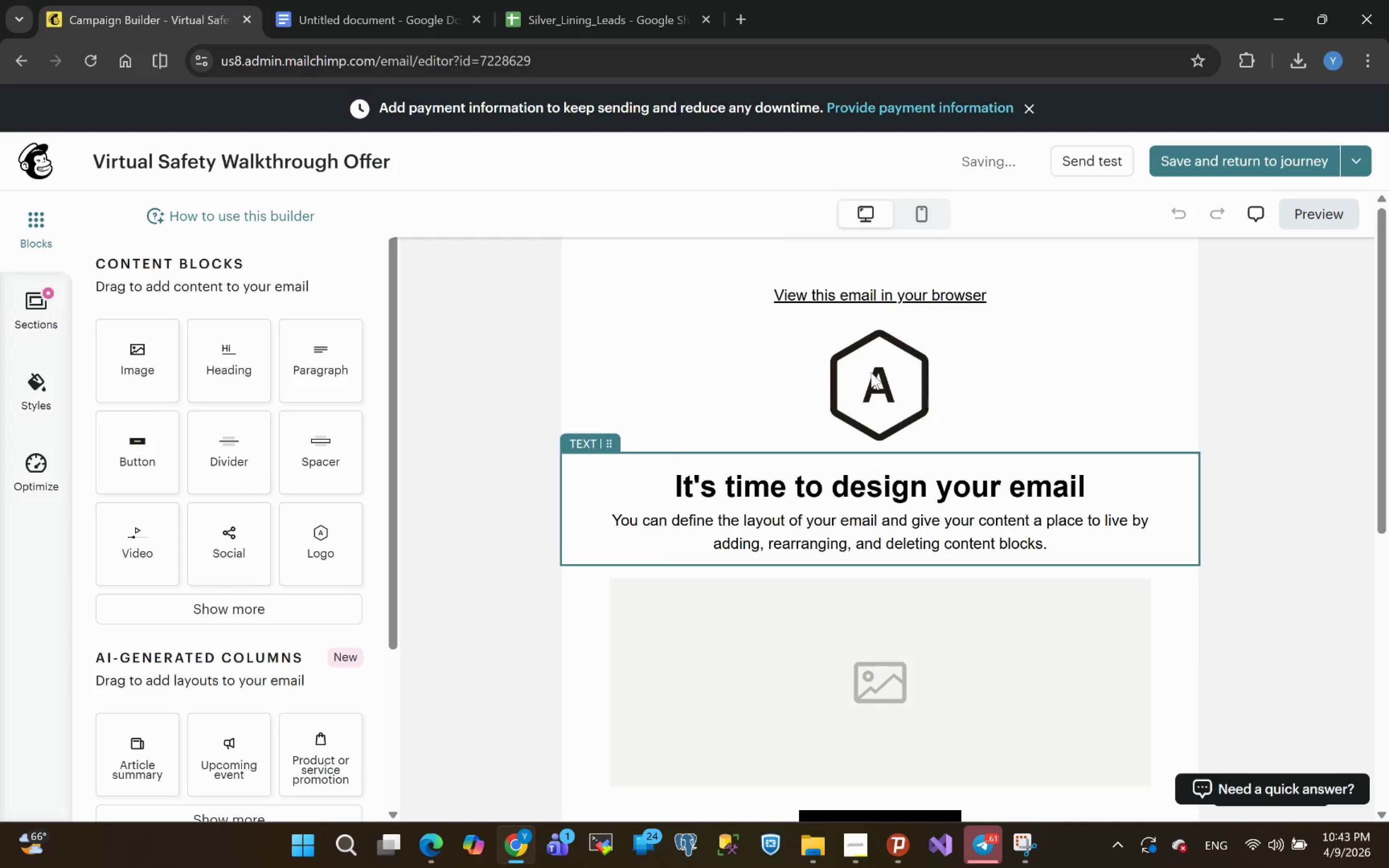 
left_click([1039, 285])
 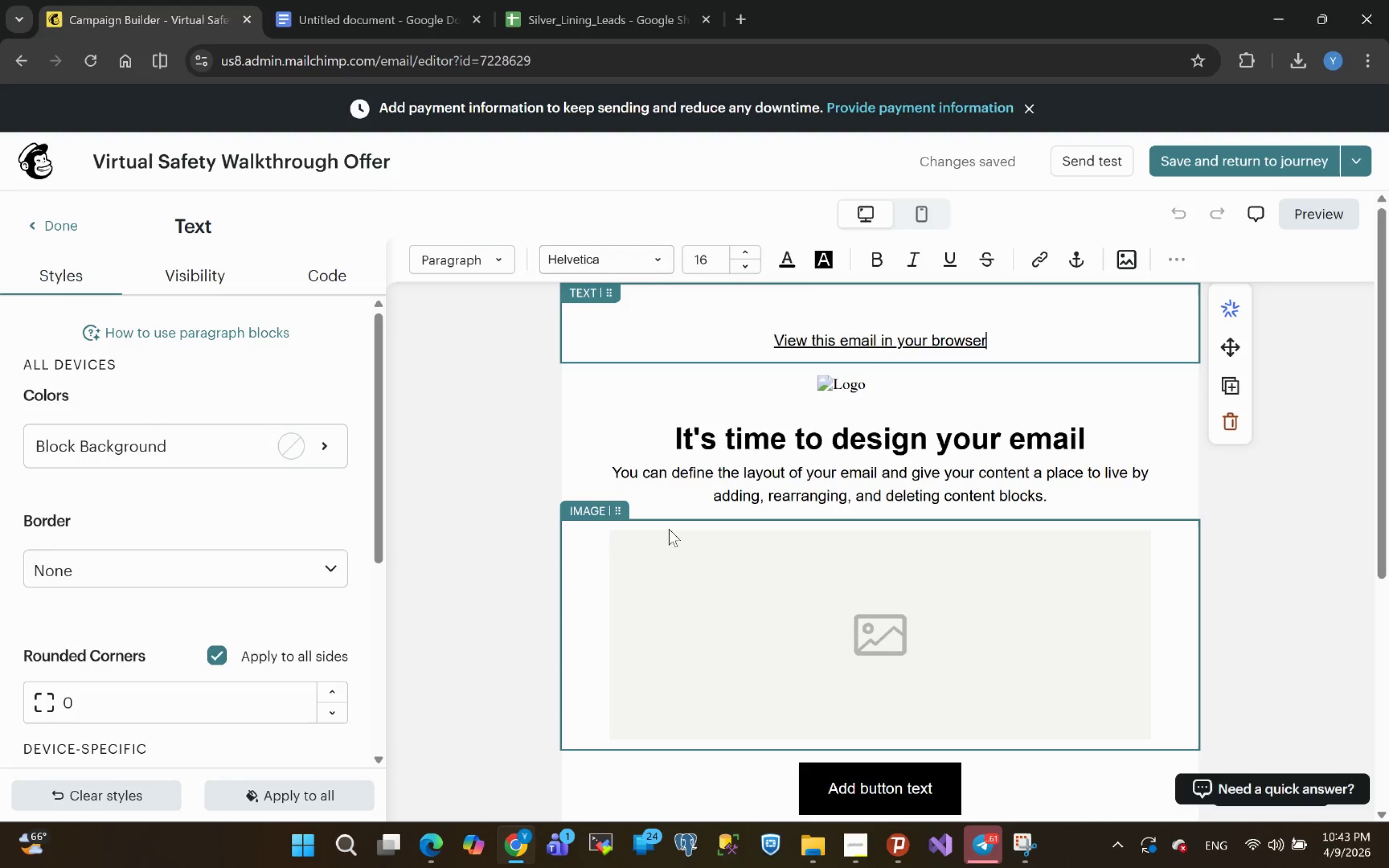 
wait(16.96)
 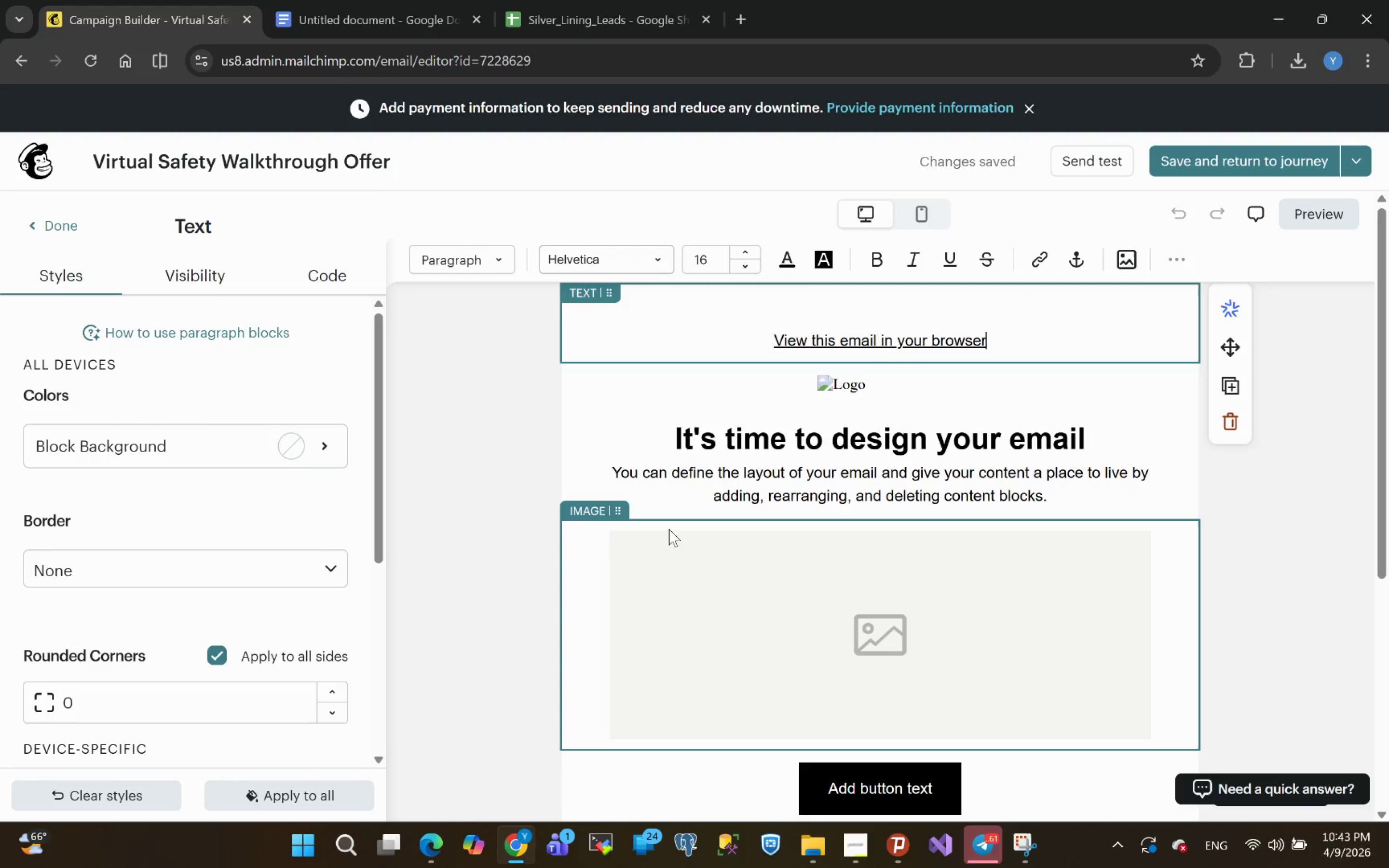 
left_click([1001, 339])
 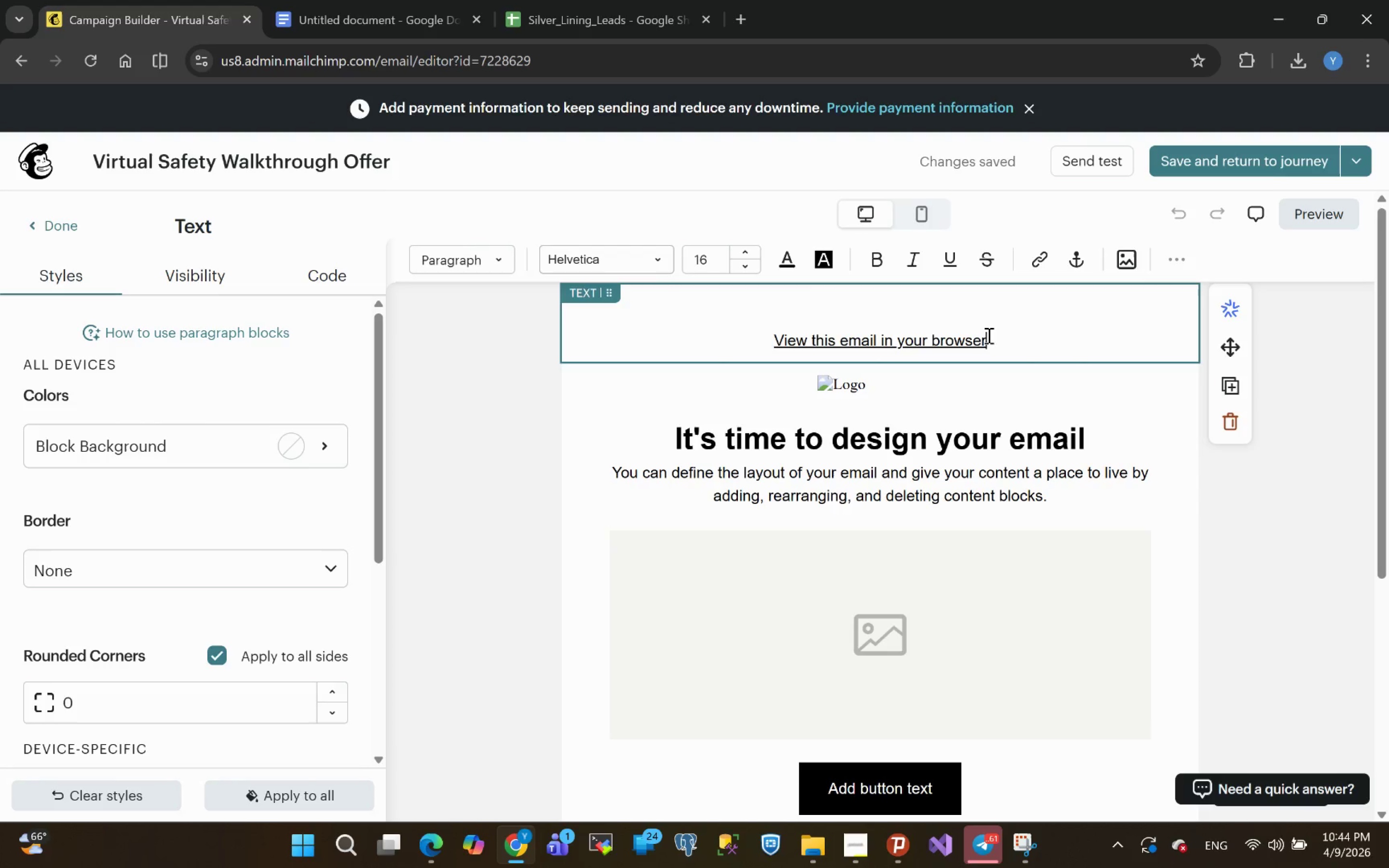 
left_click_drag(start_coordinate=[993, 338], to_coordinate=[705, 344])
 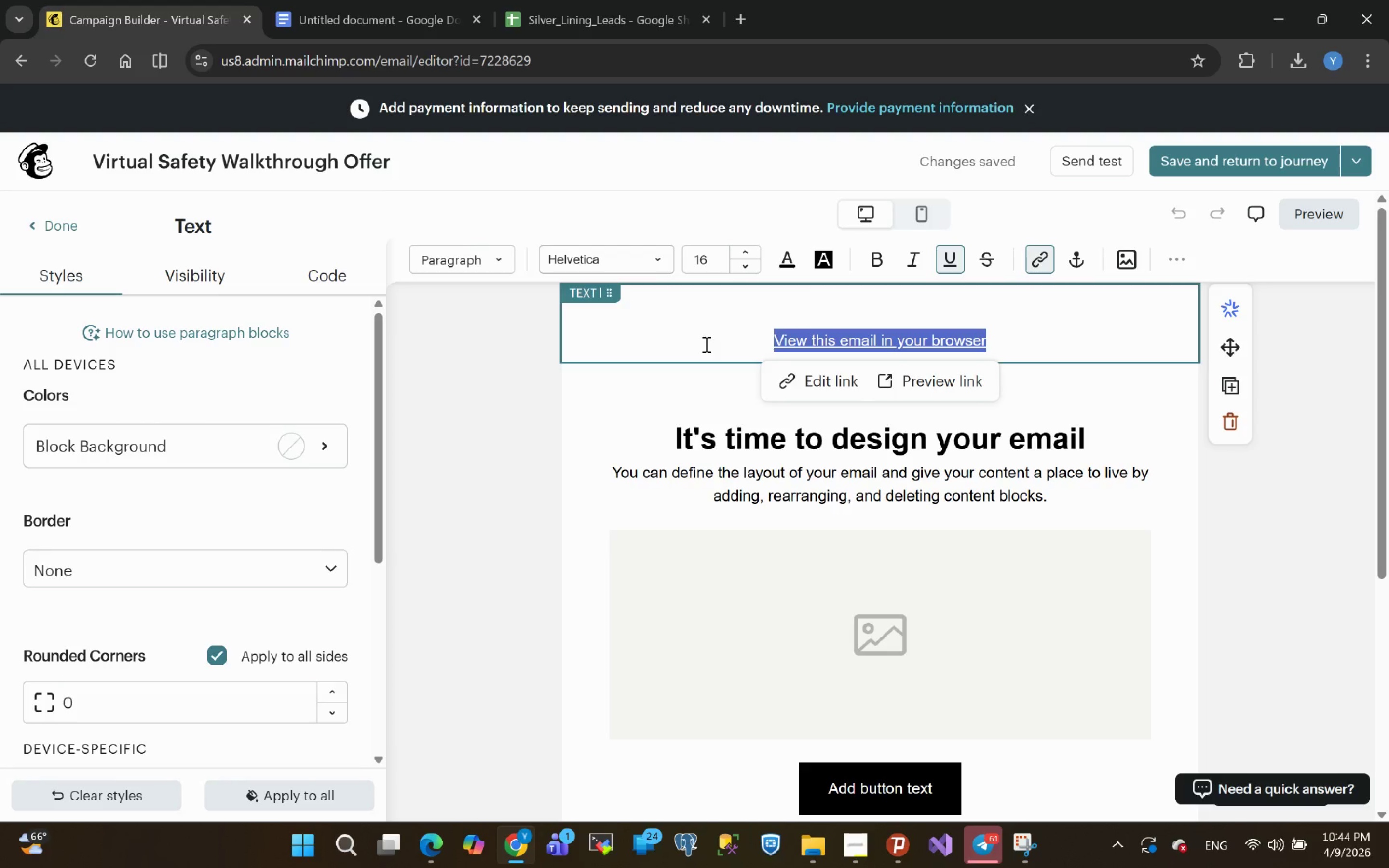 
type(Would You )
 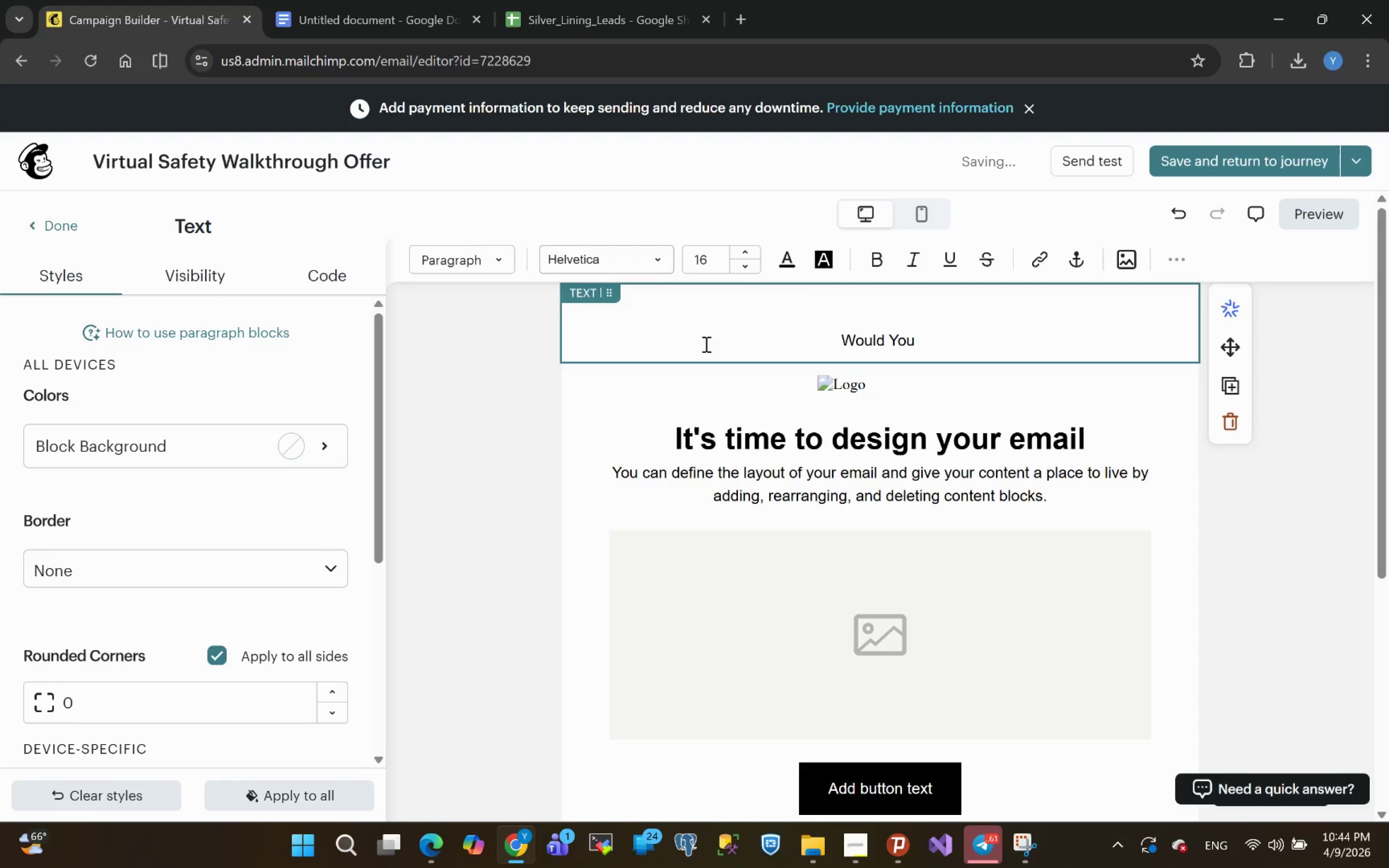 
type(Like a quick )
 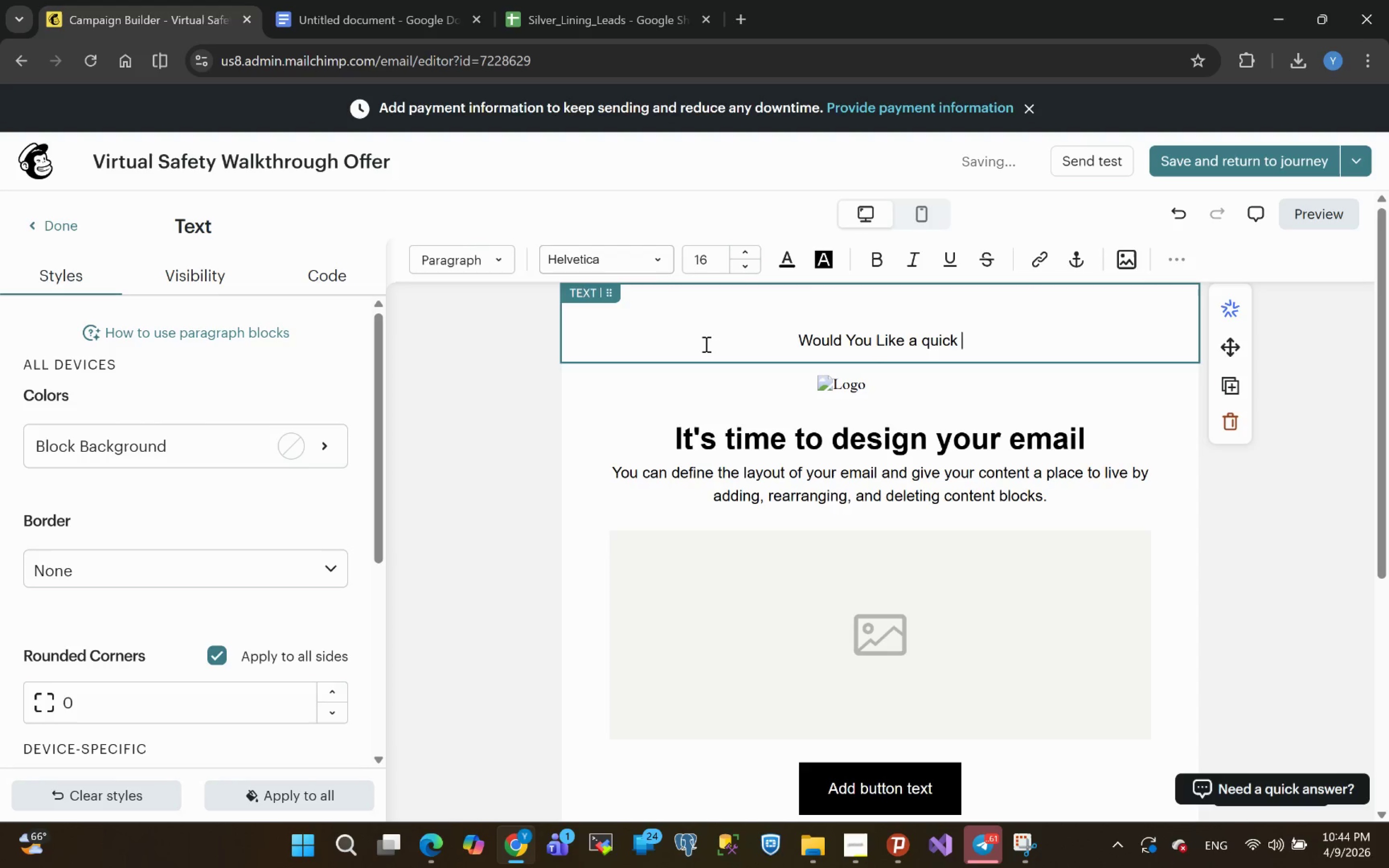 
type(Home )
 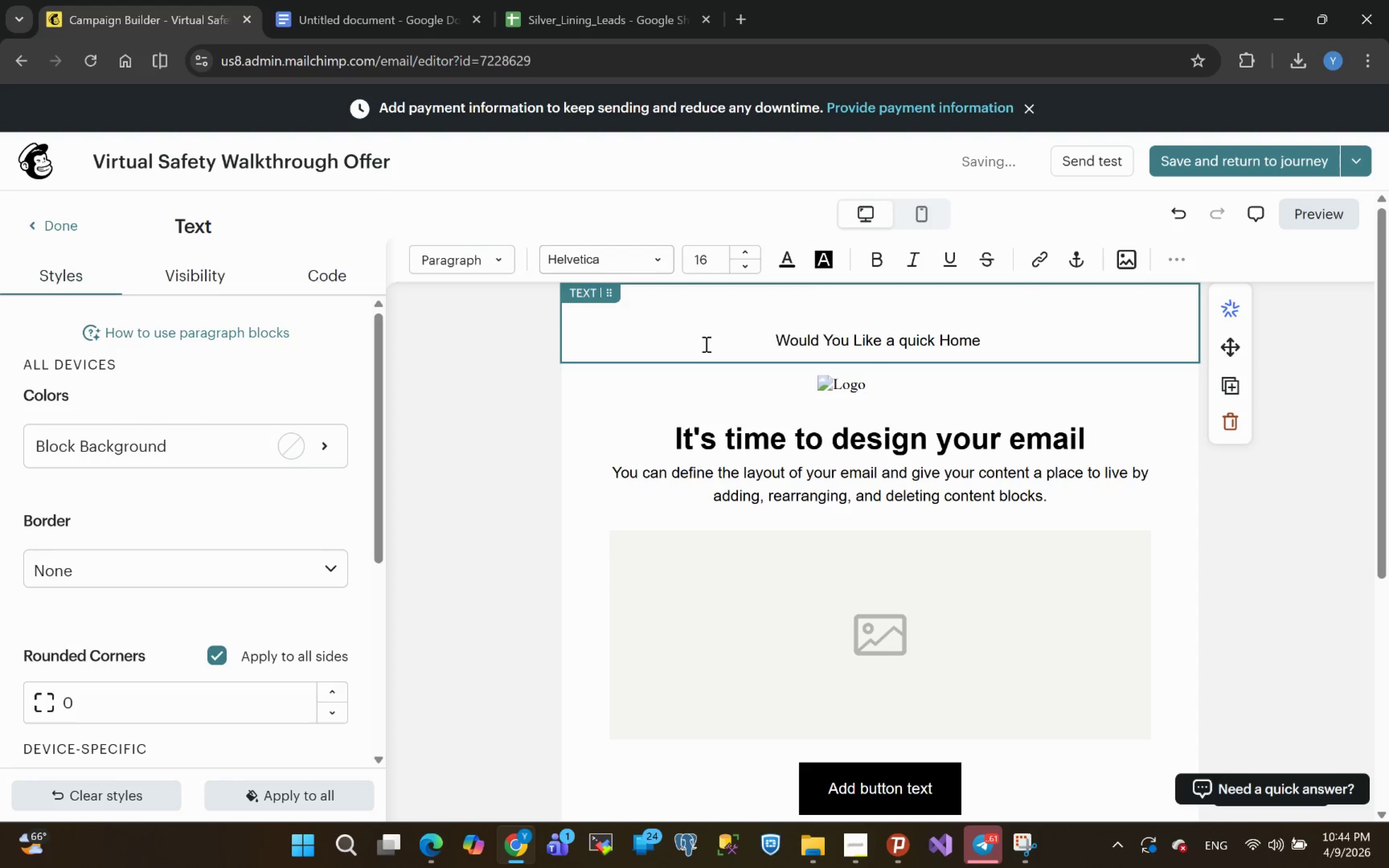 
type(Saf)
 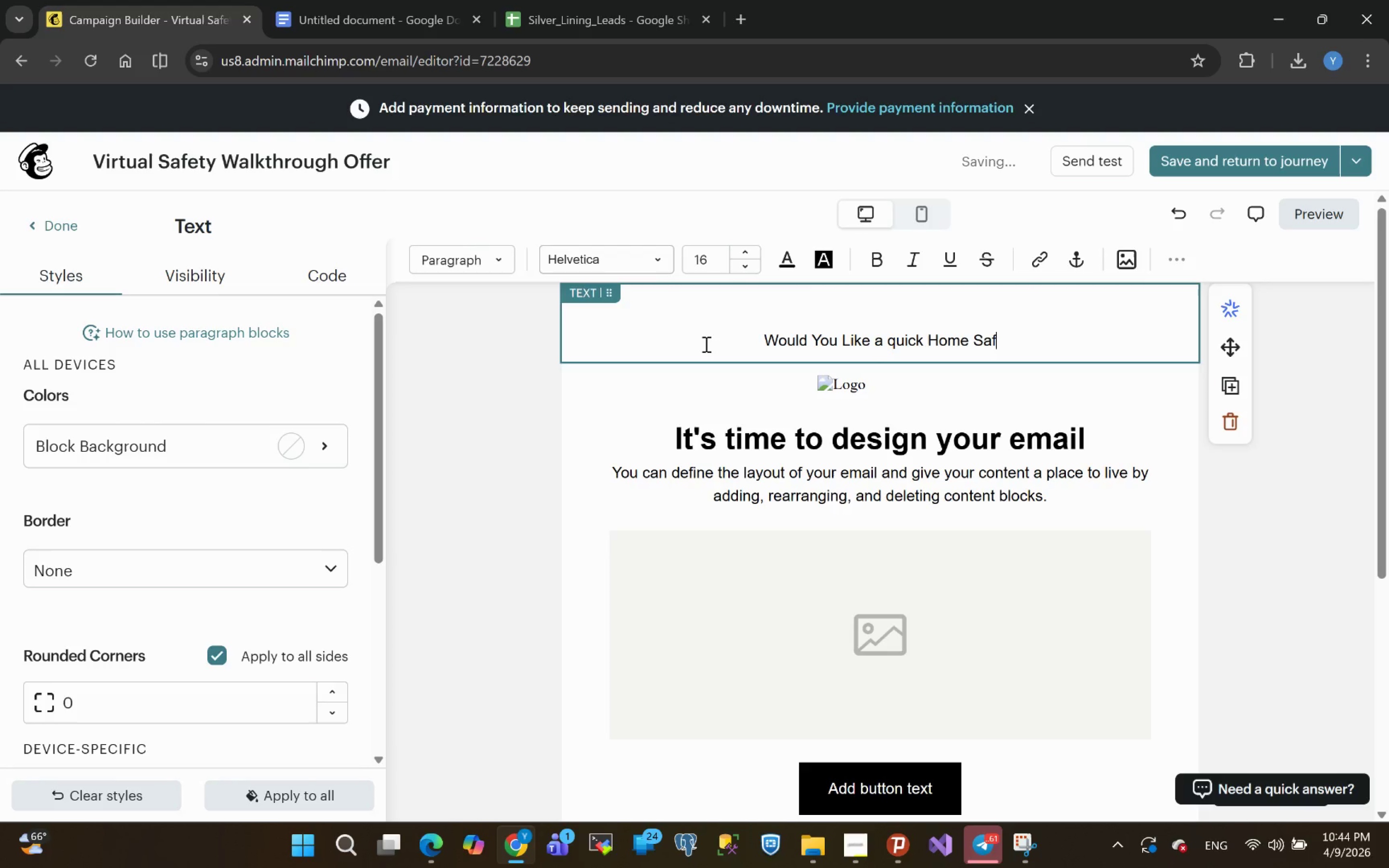 
type(ety )
 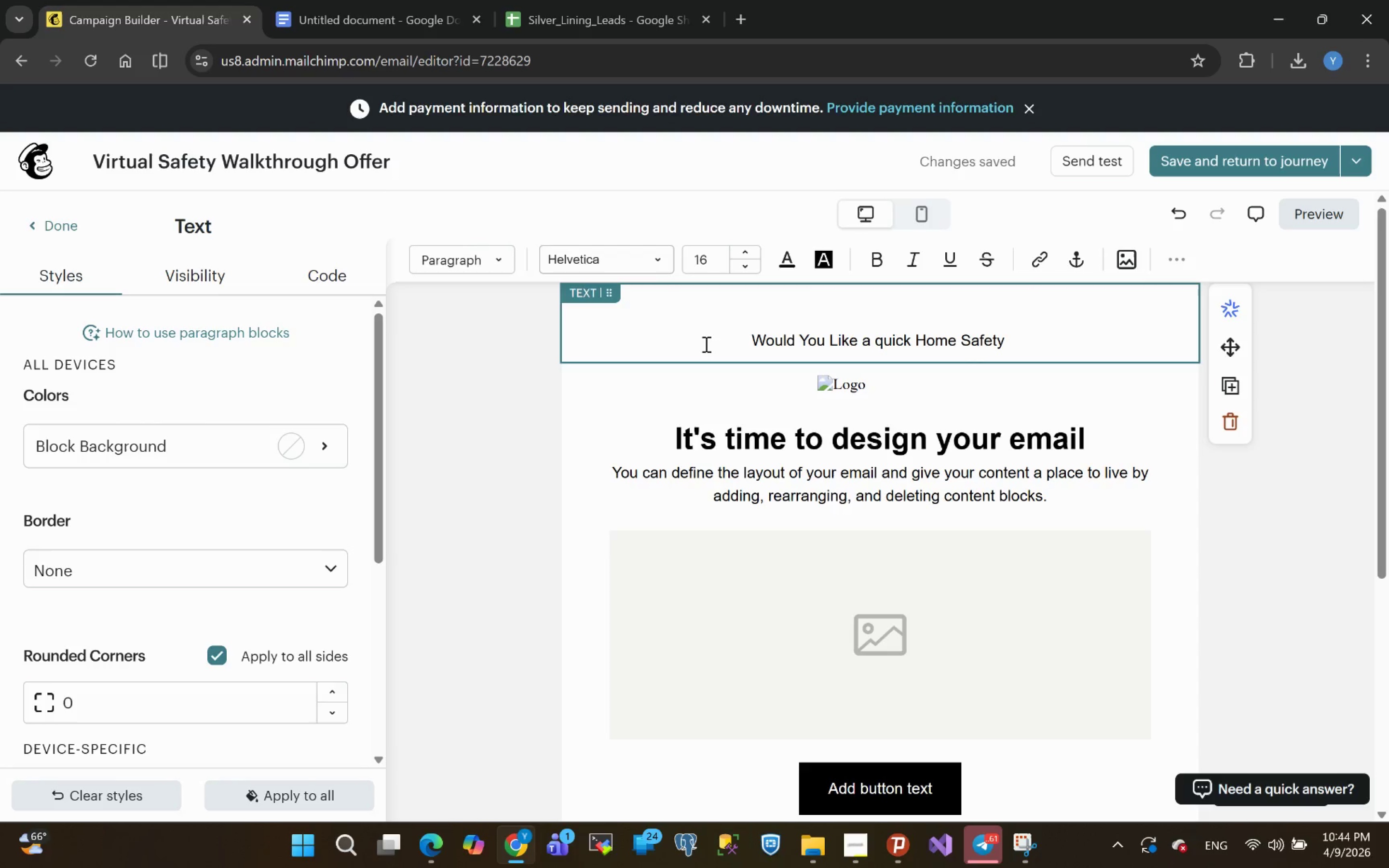 
wait(6.59)
 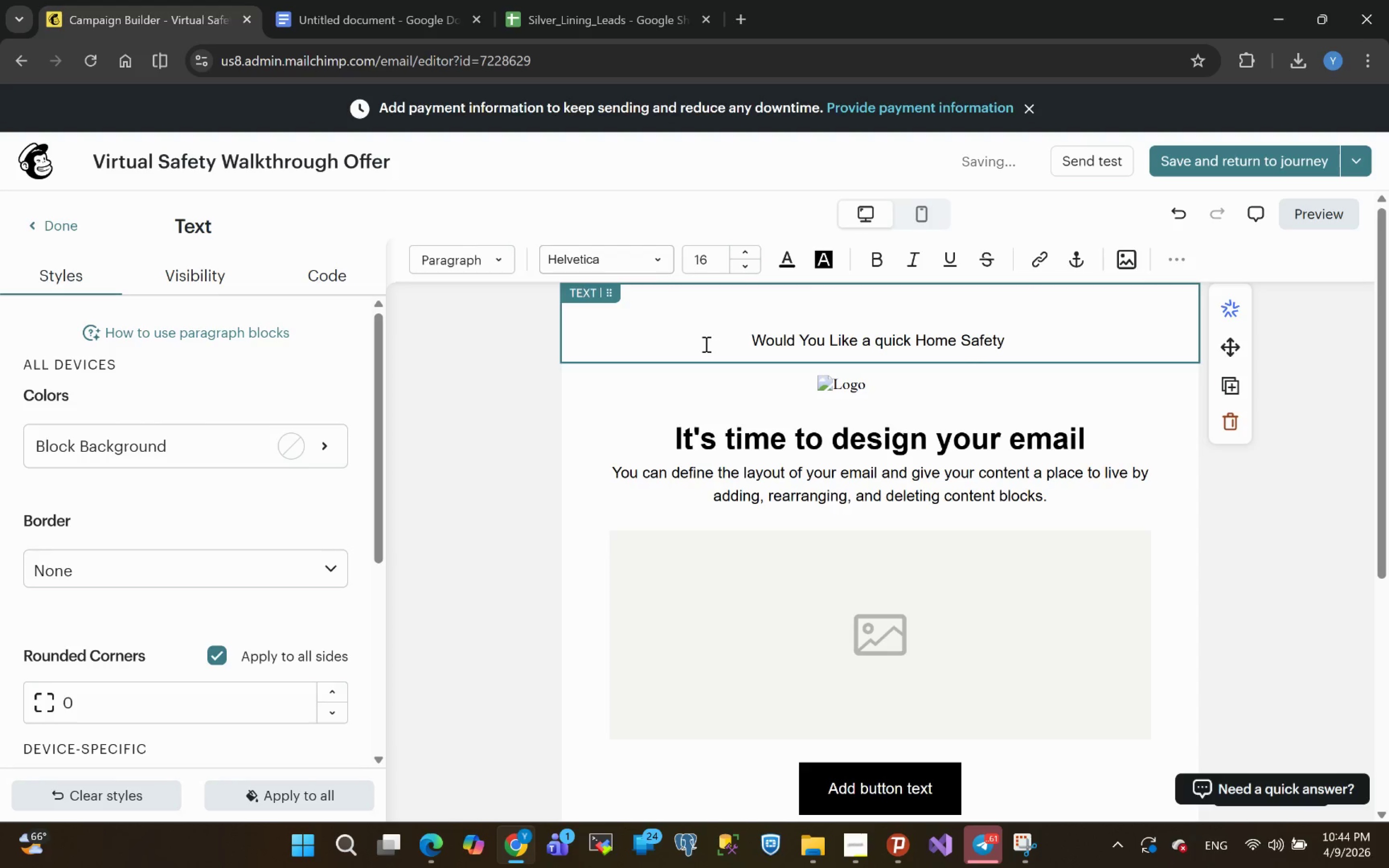 
type(Review)
 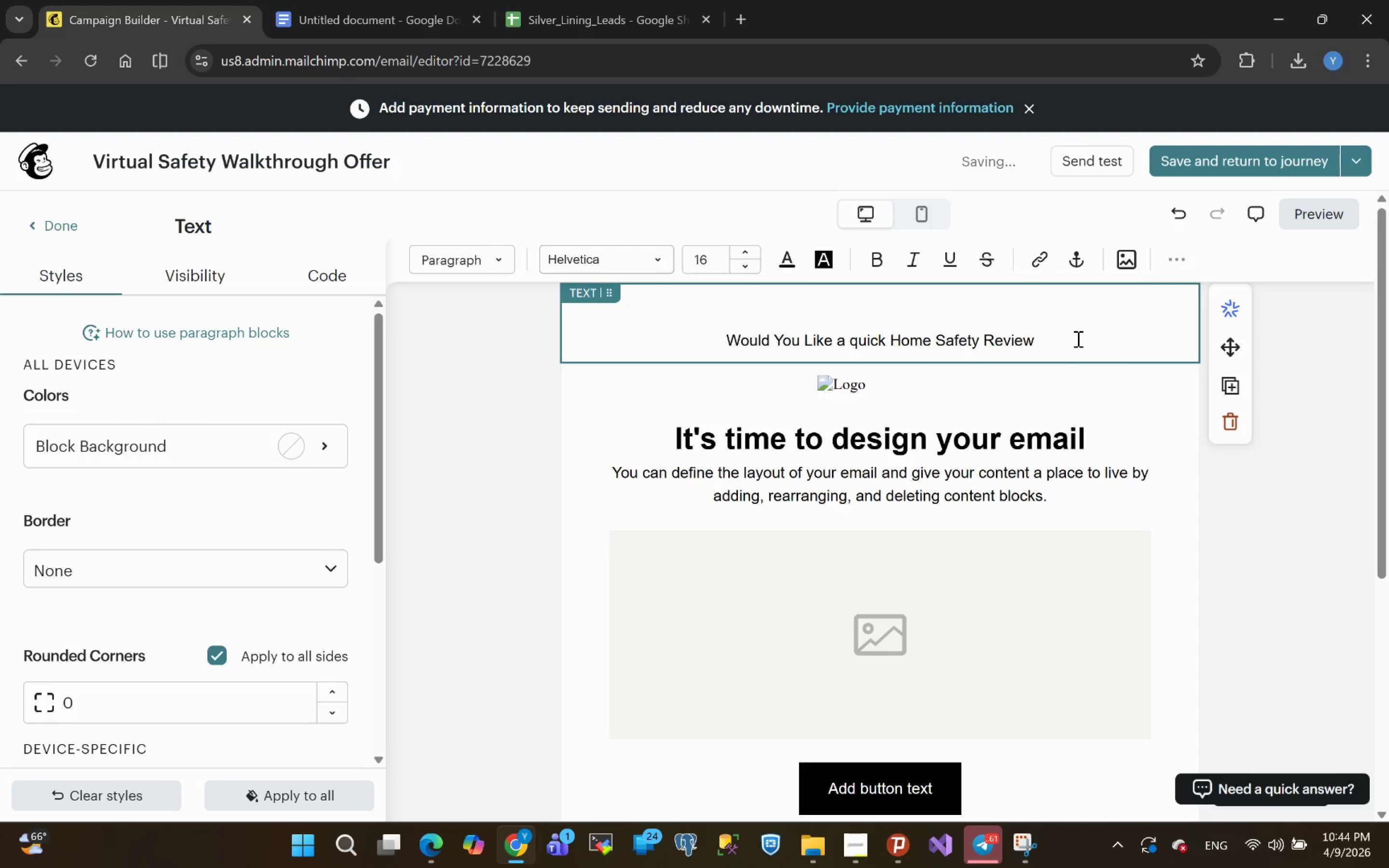 
left_click_drag(start_coordinate=[1041, 344], to_coordinate=[629, 298])
 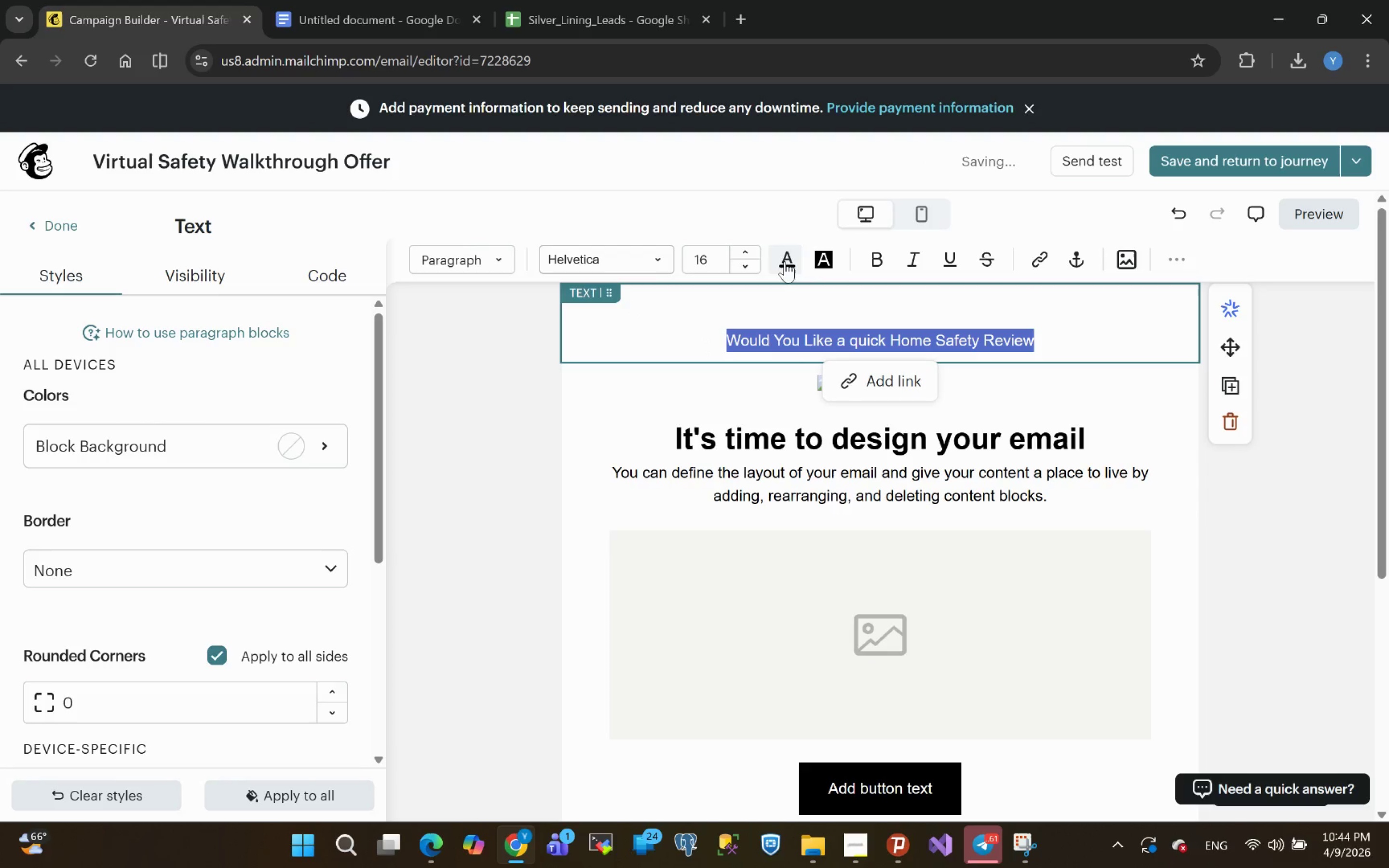 
double_click([750, 252])
 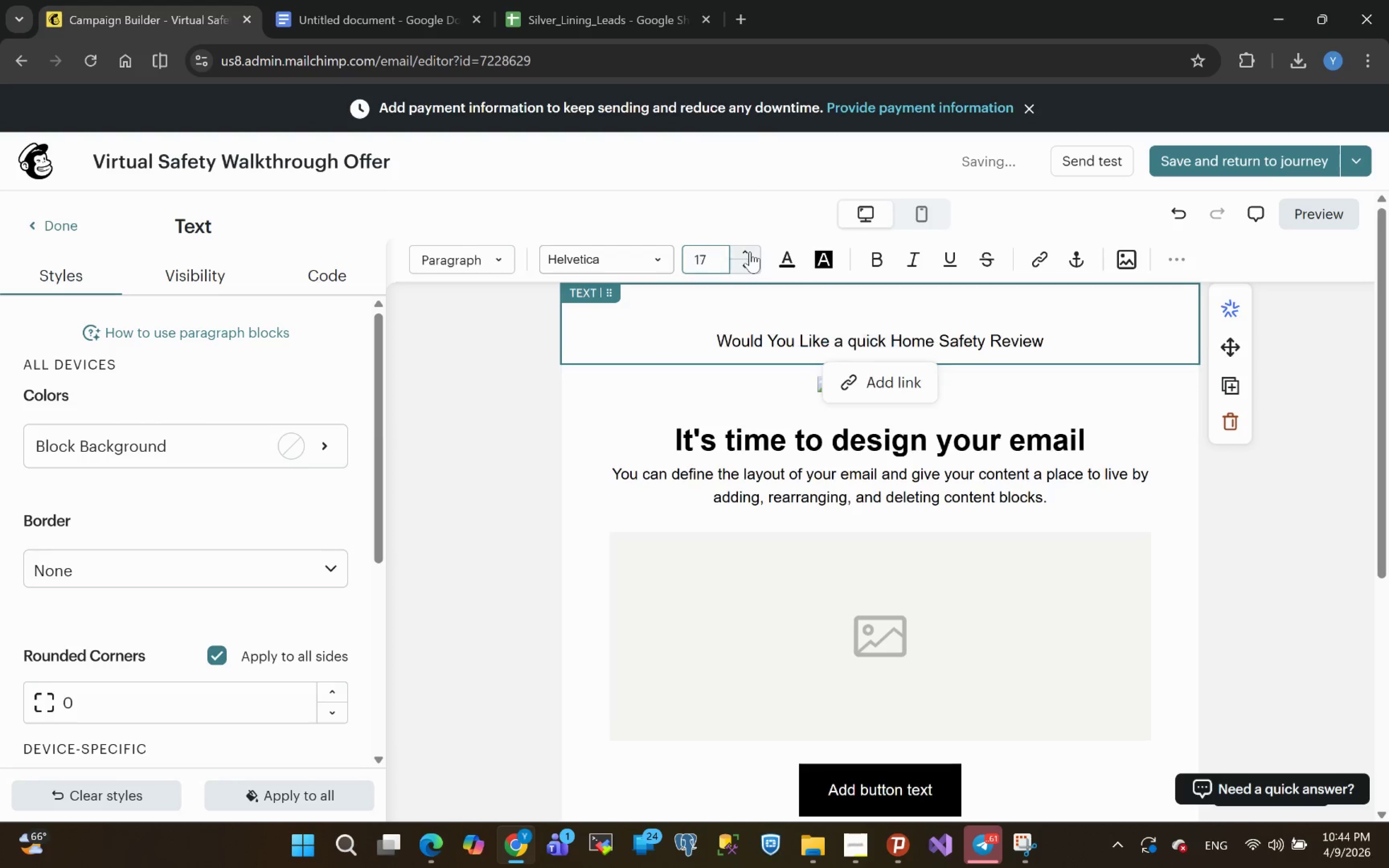 
triple_click([750, 252])
 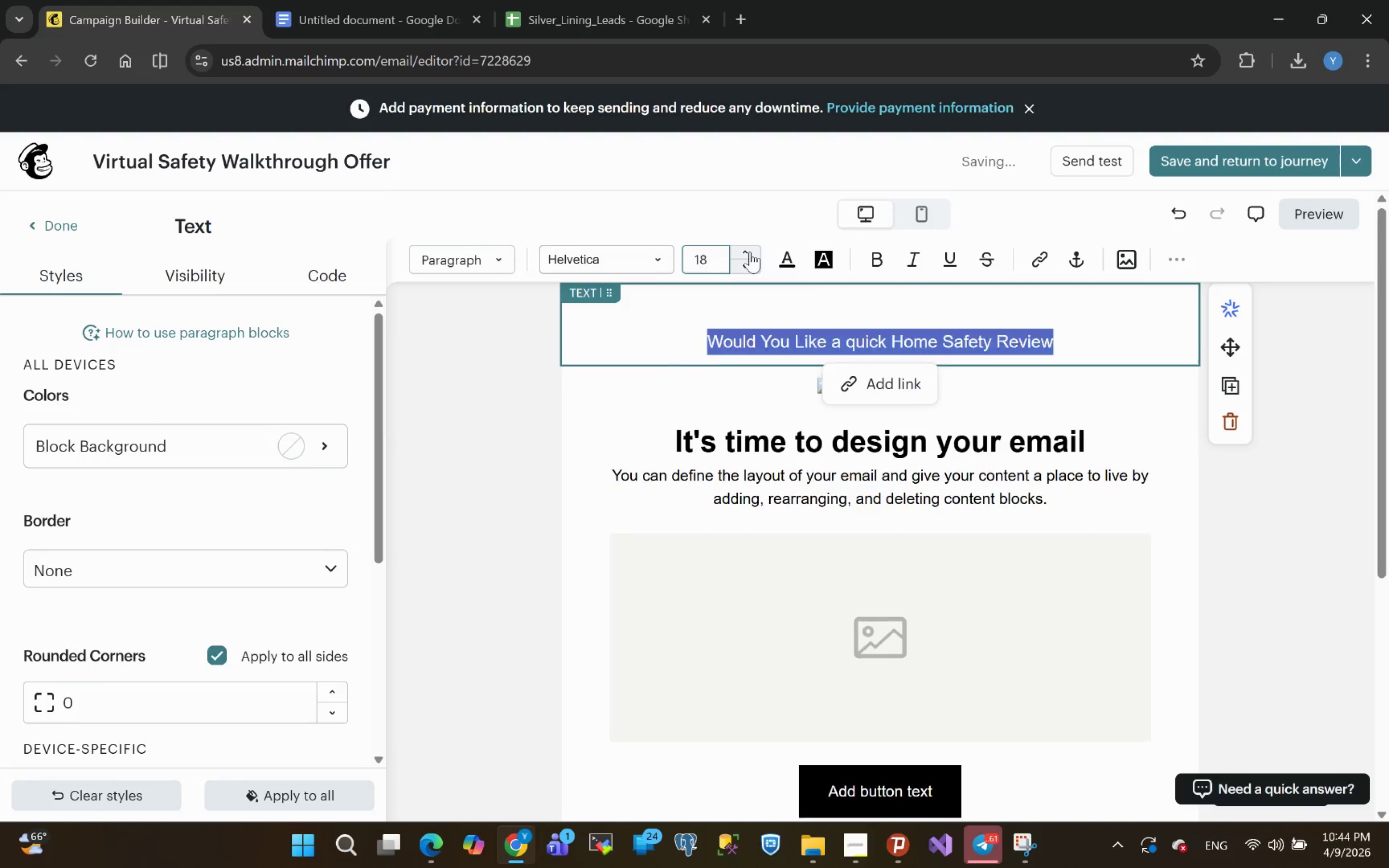 
triple_click([750, 252])
 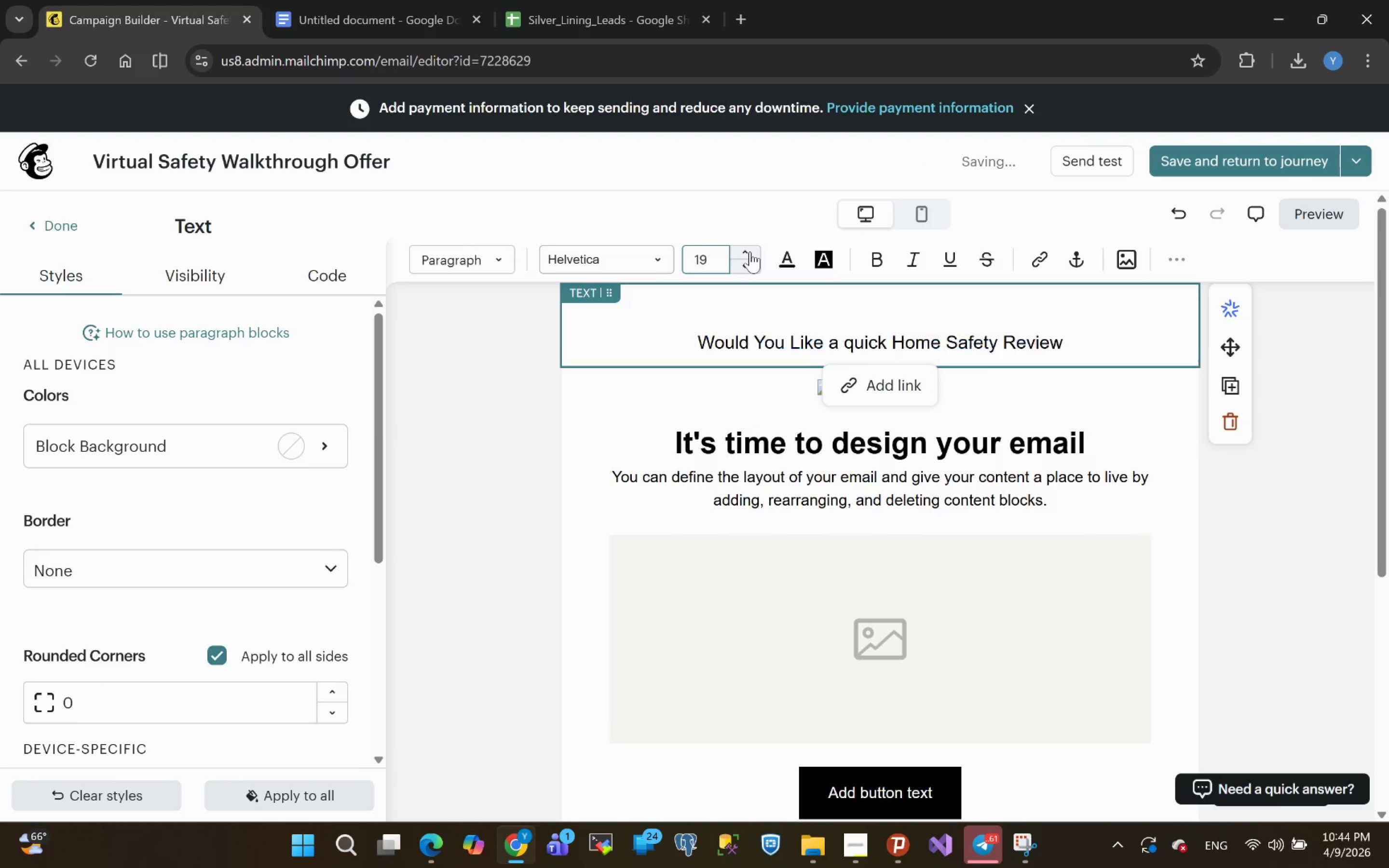 
triple_click([750, 252])
 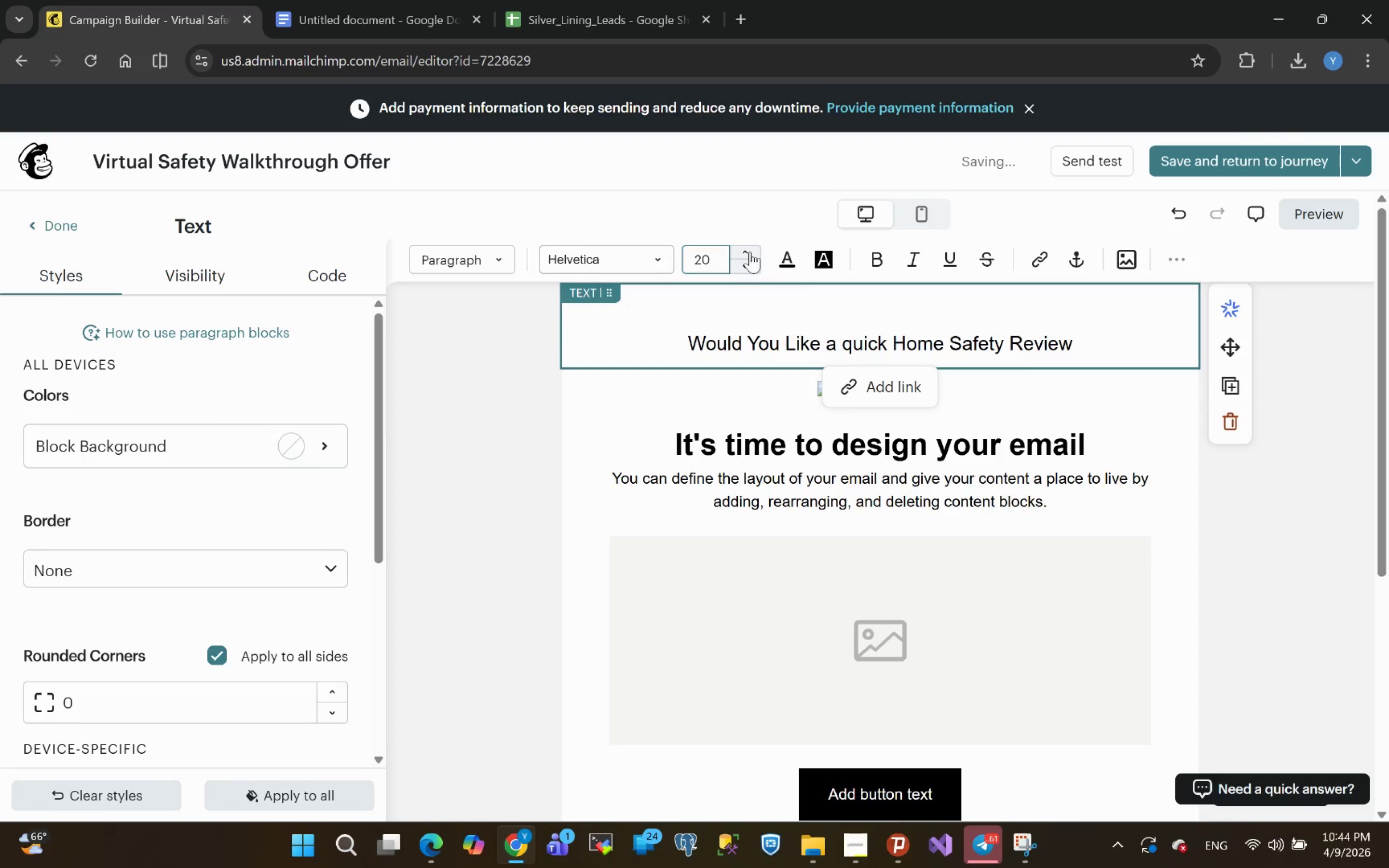 
triple_click([750, 252])
 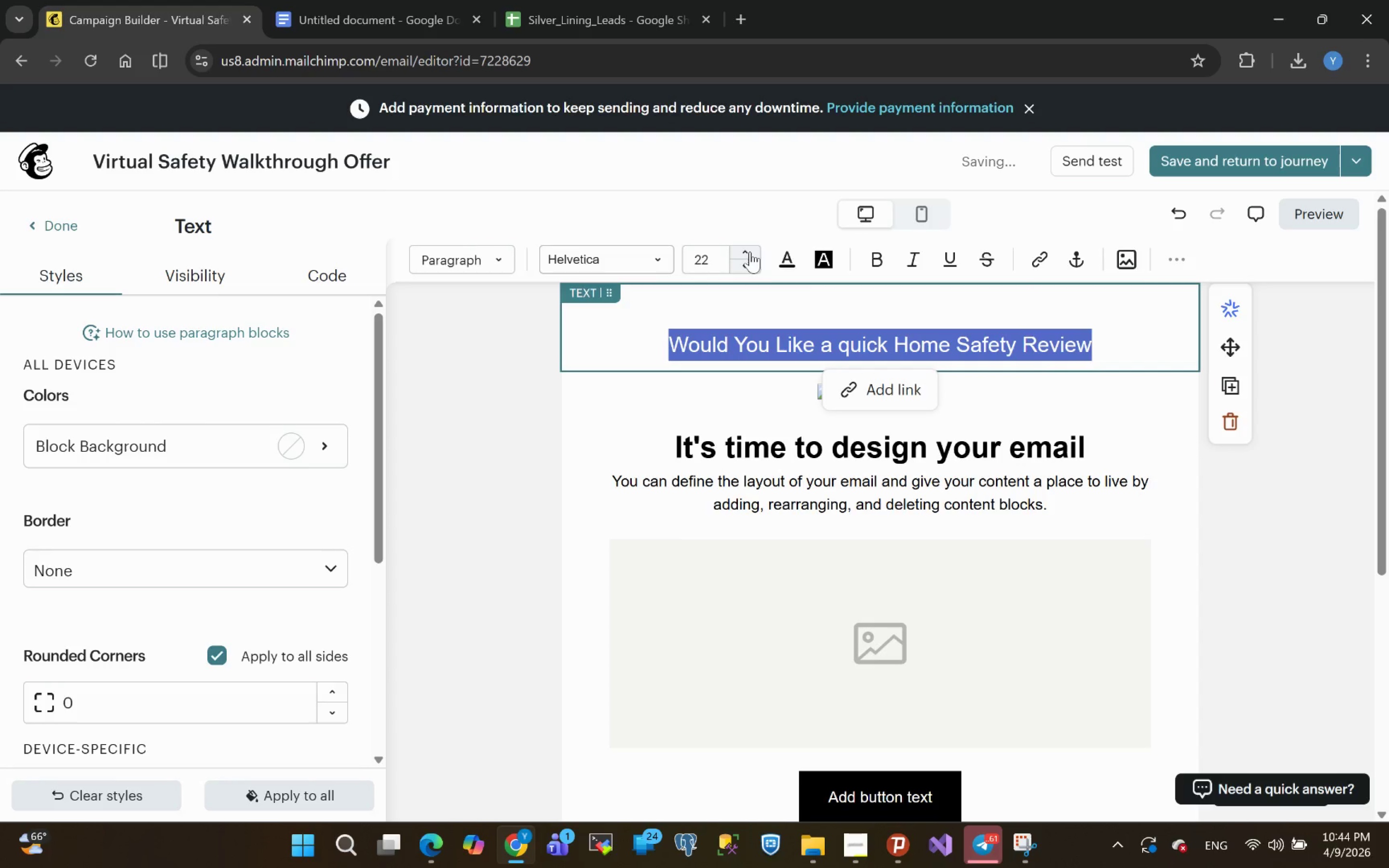 
left_click([785, 264])
 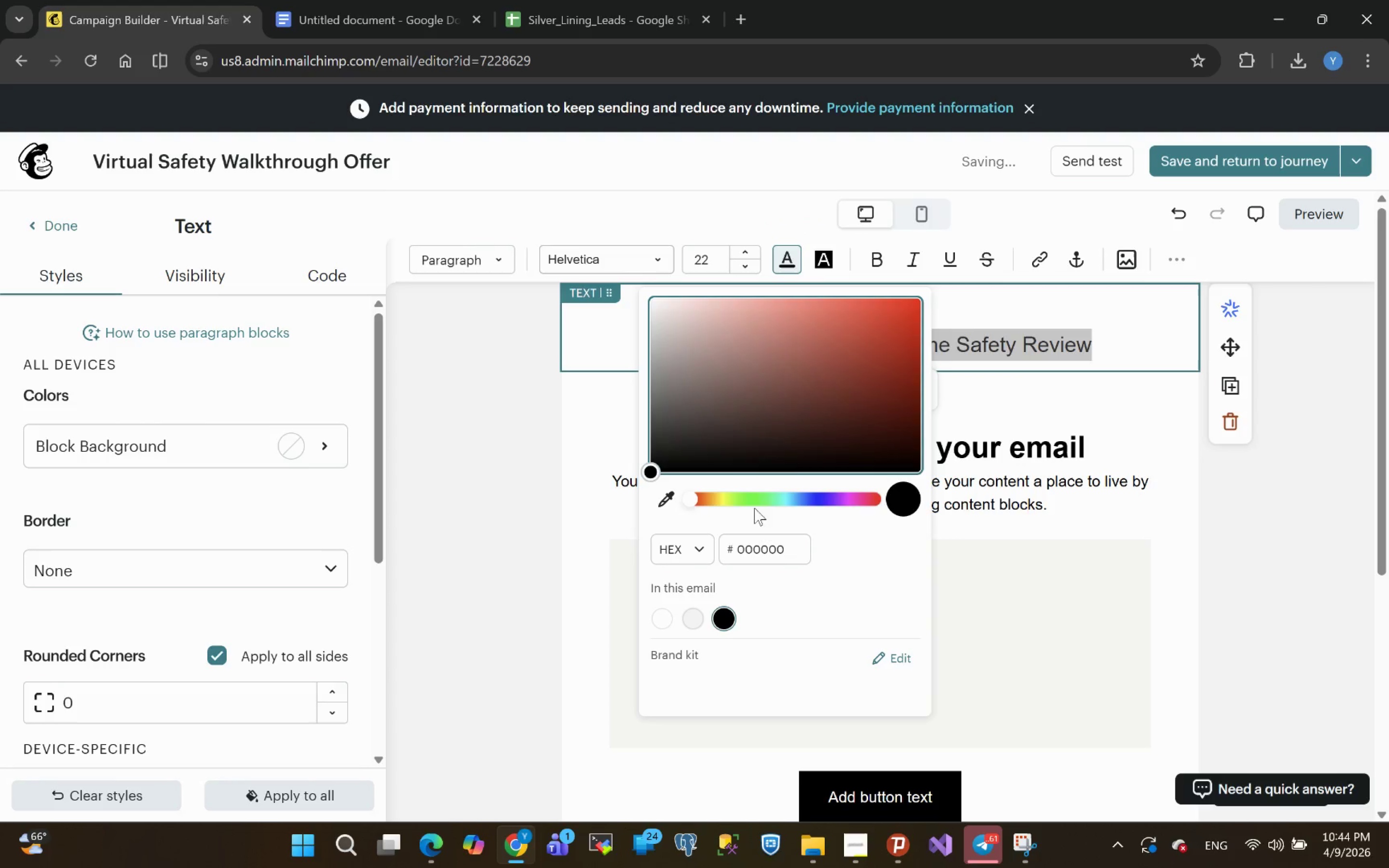 
left_click([790, 493])
 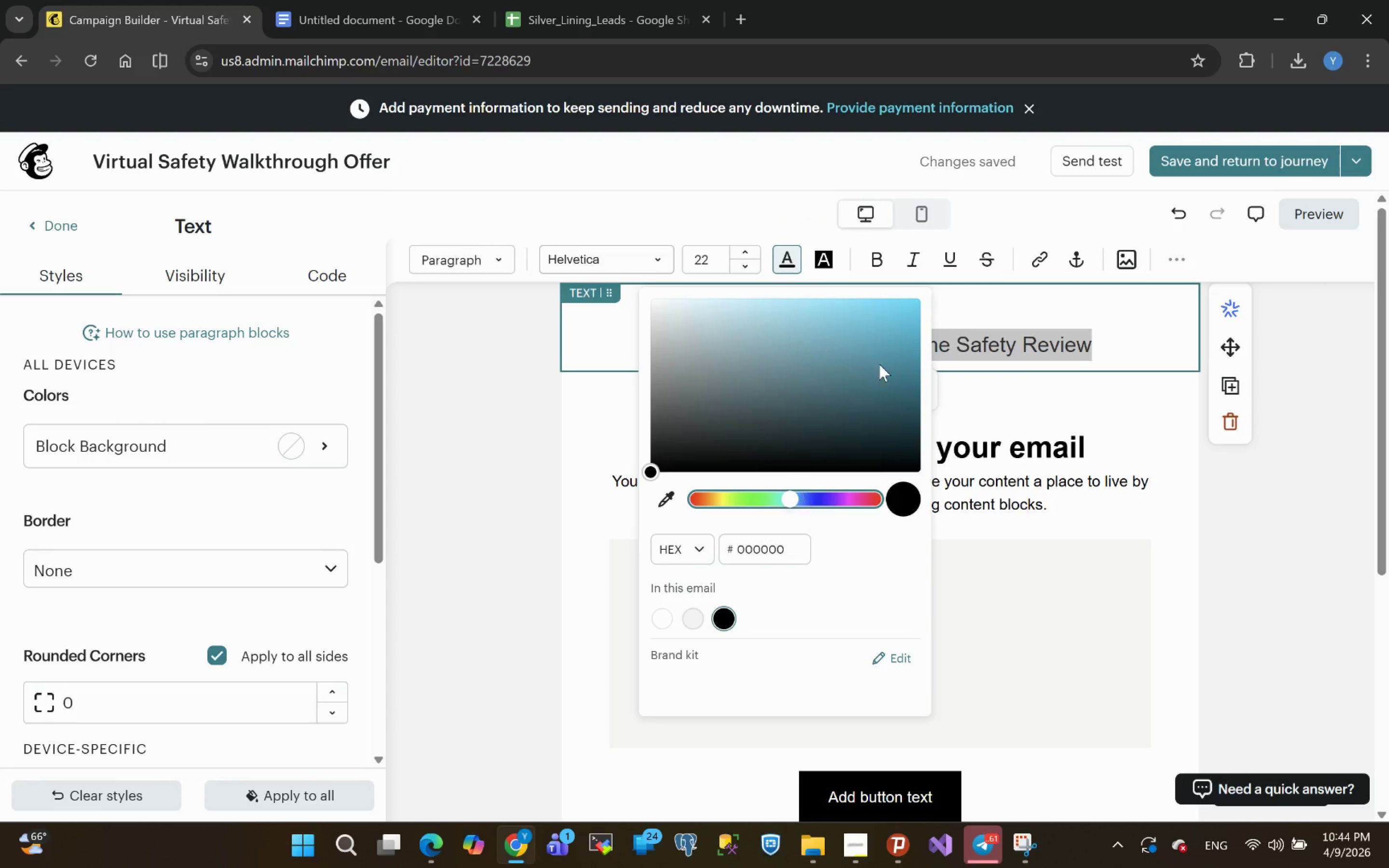 
left_click([886, 334])
 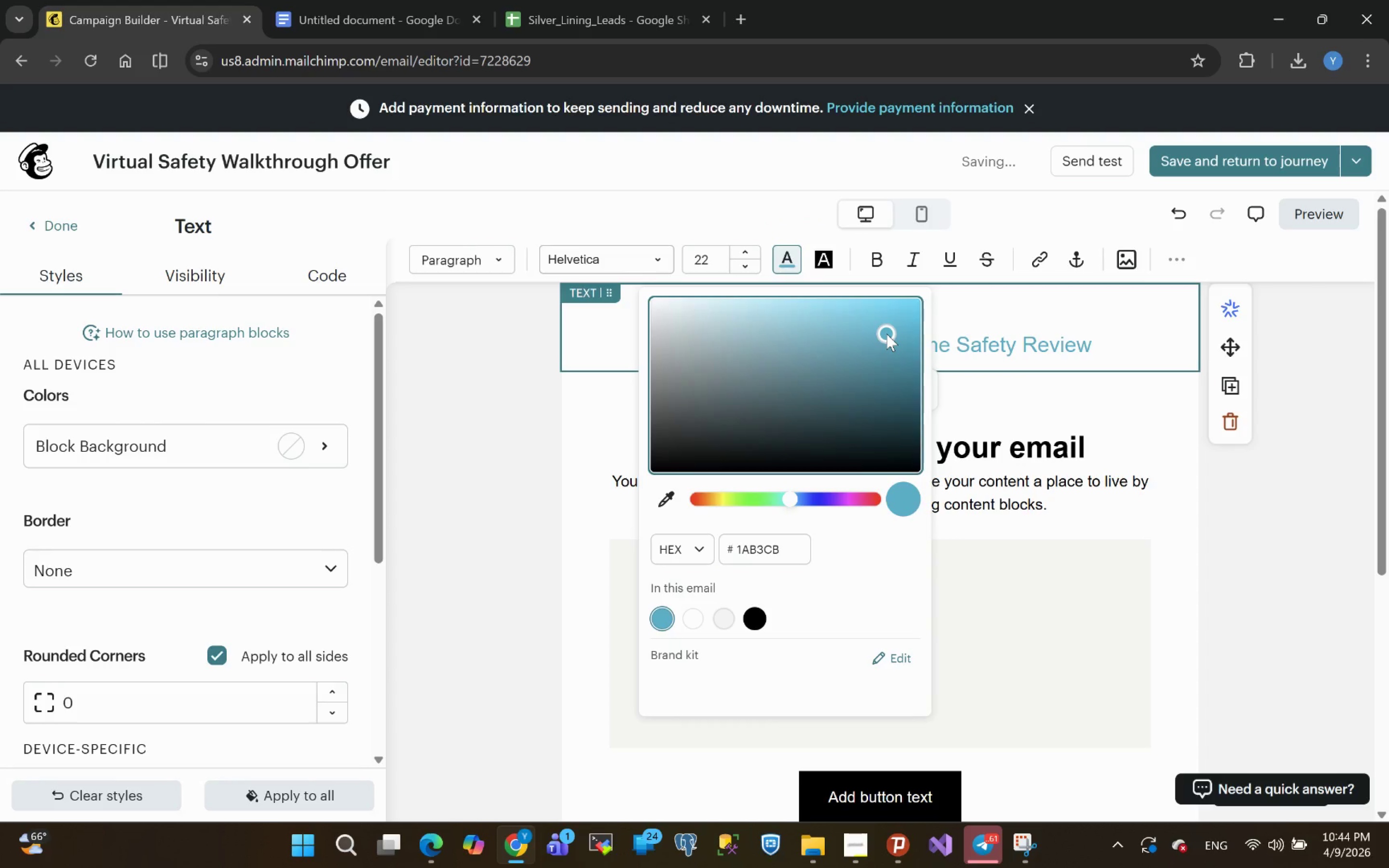 
left_click_drag(start_coordinate=[886, 334], to_coordinate=[910, 365])
 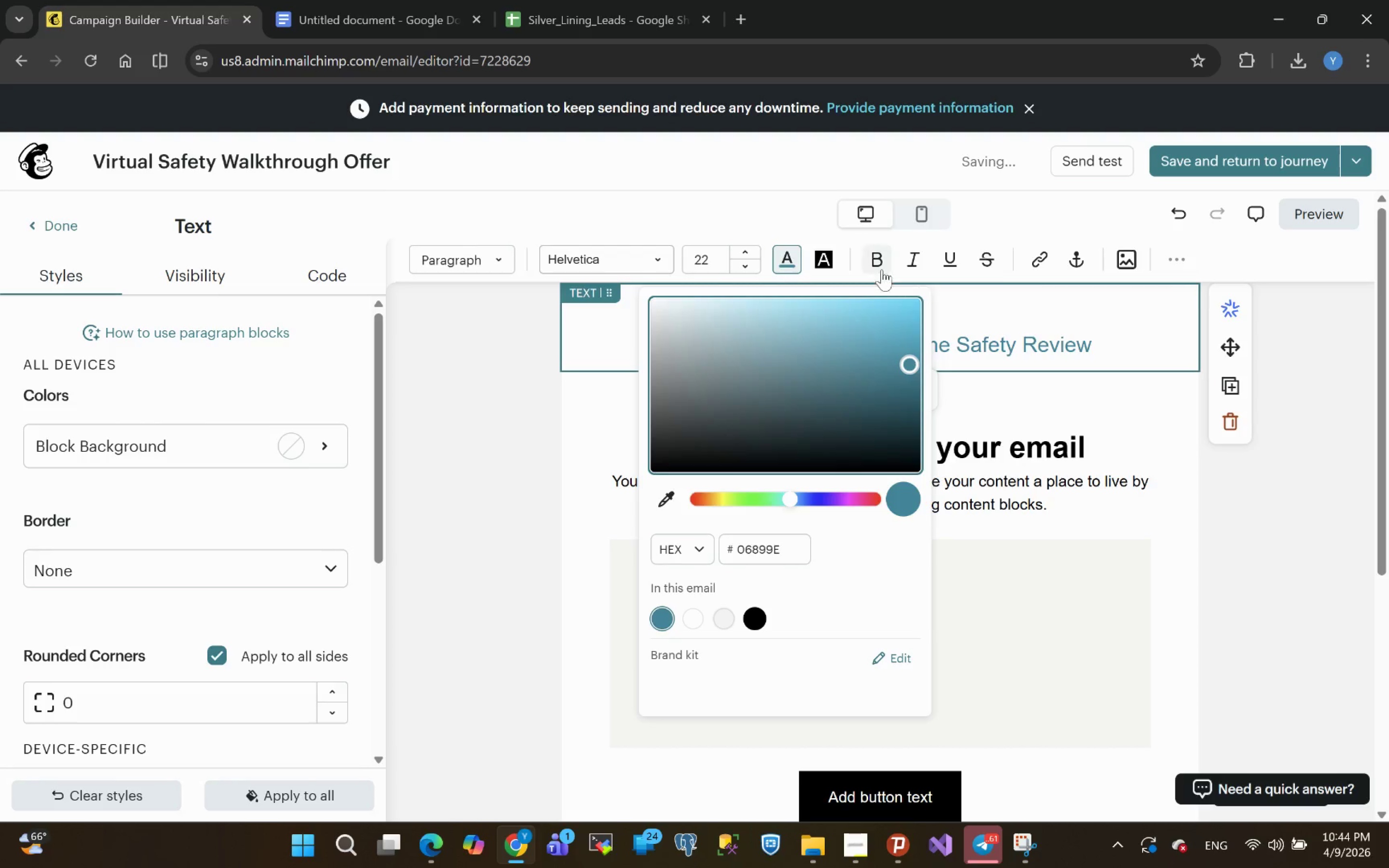 
left_click([877, 263])
 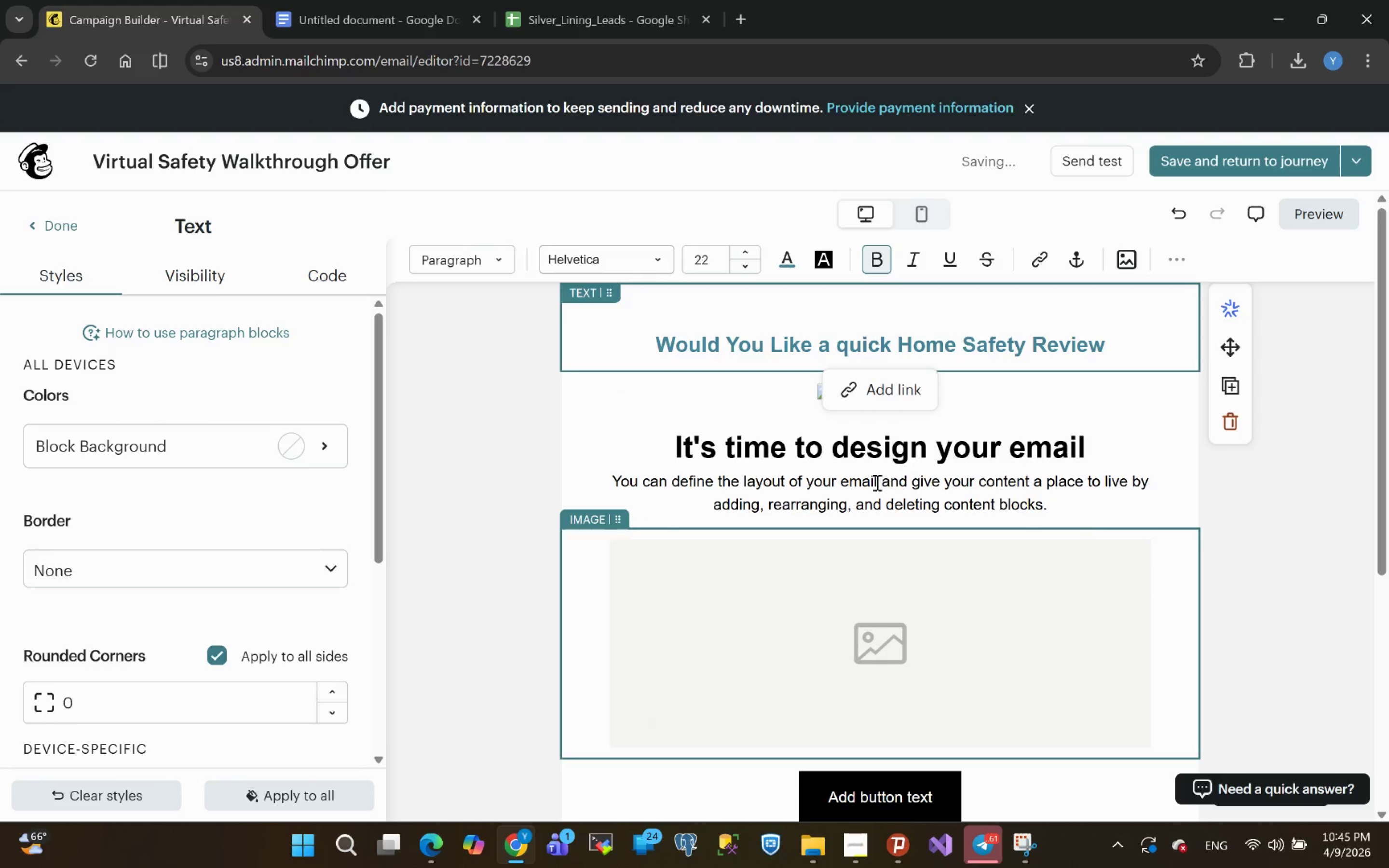 
wait(5.11)
 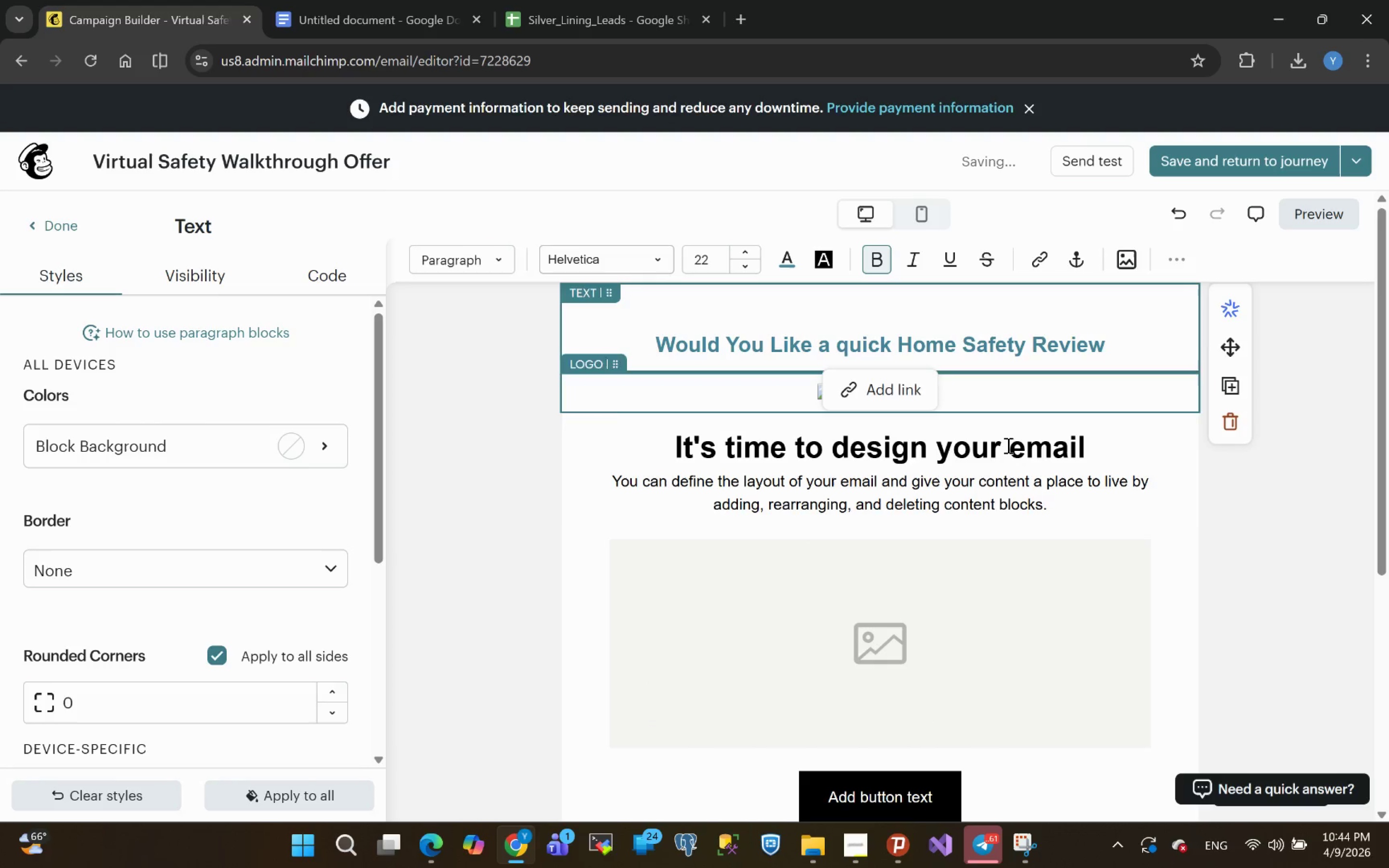 
left_click([776, 400])
 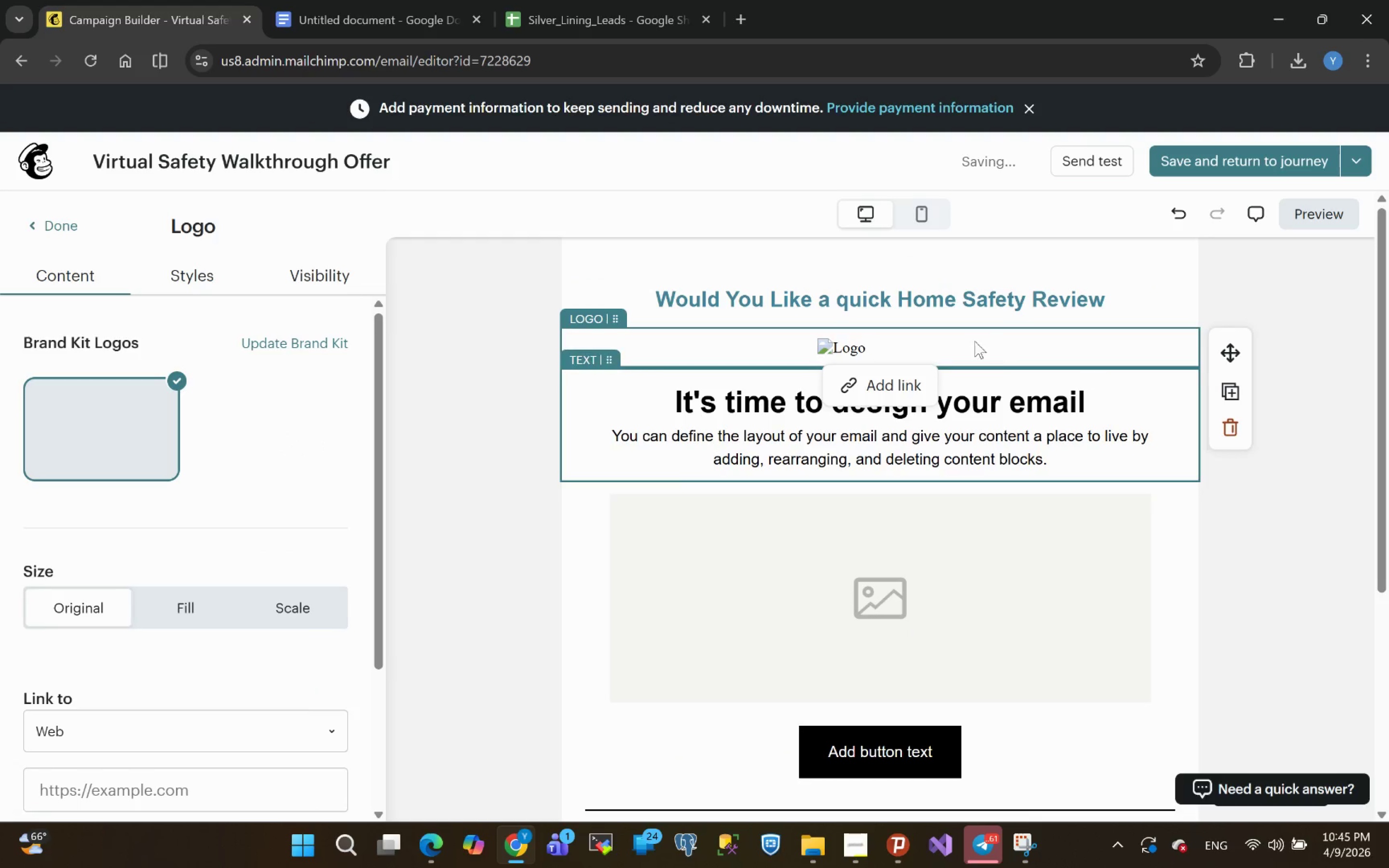 
left_click([973, 337])
 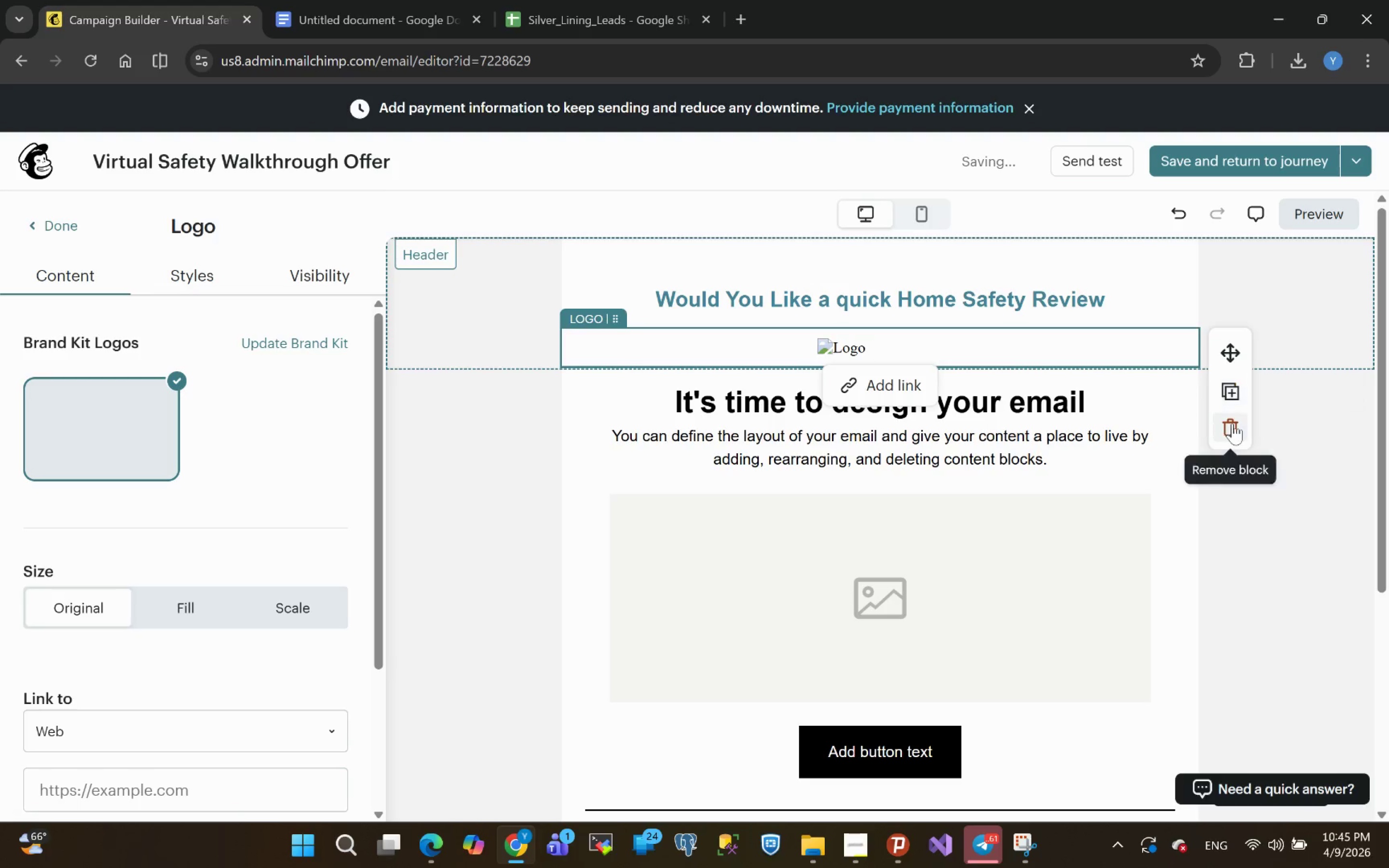 
left_click([1232, 428])
 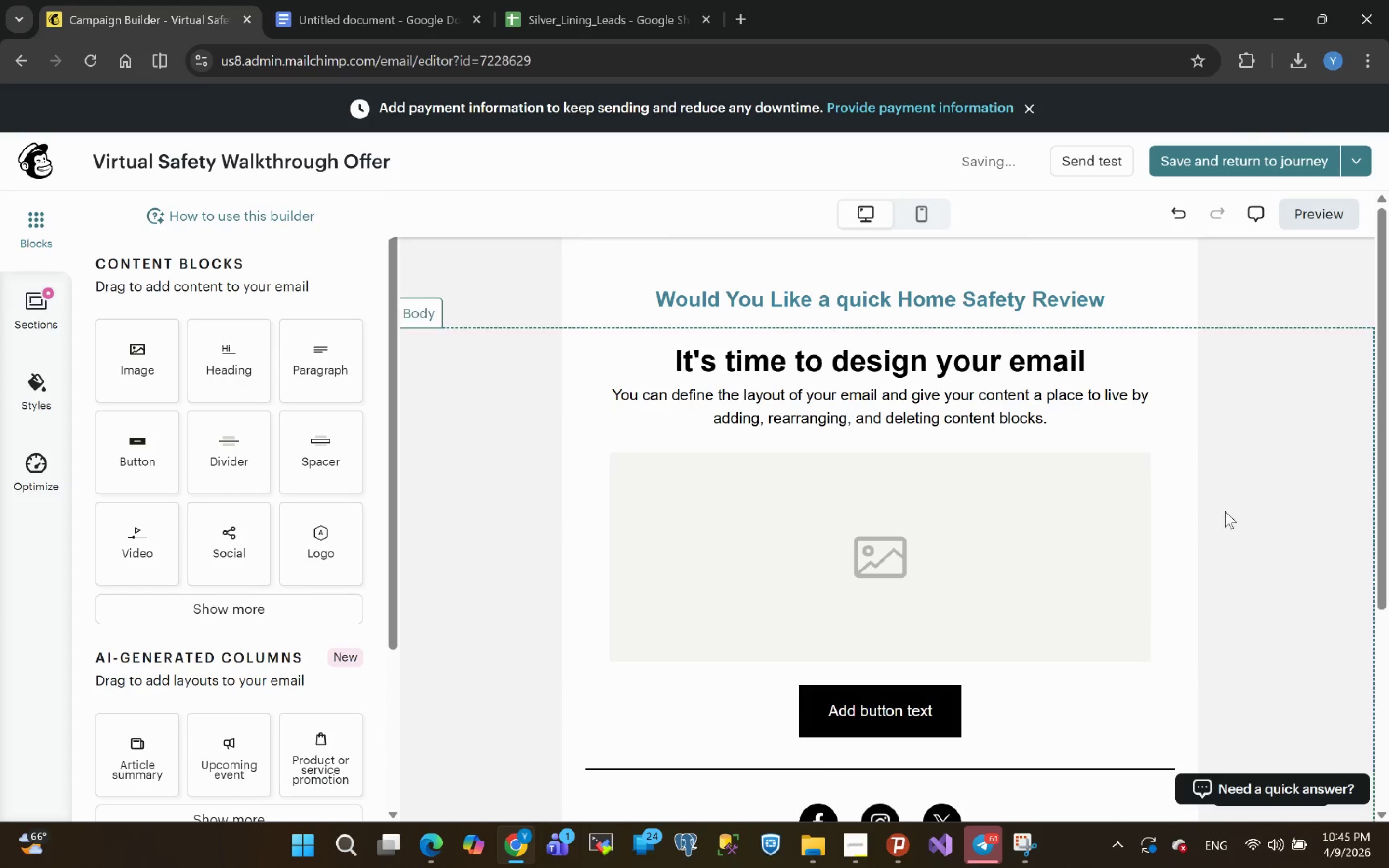 
left_click([1185, 522])
 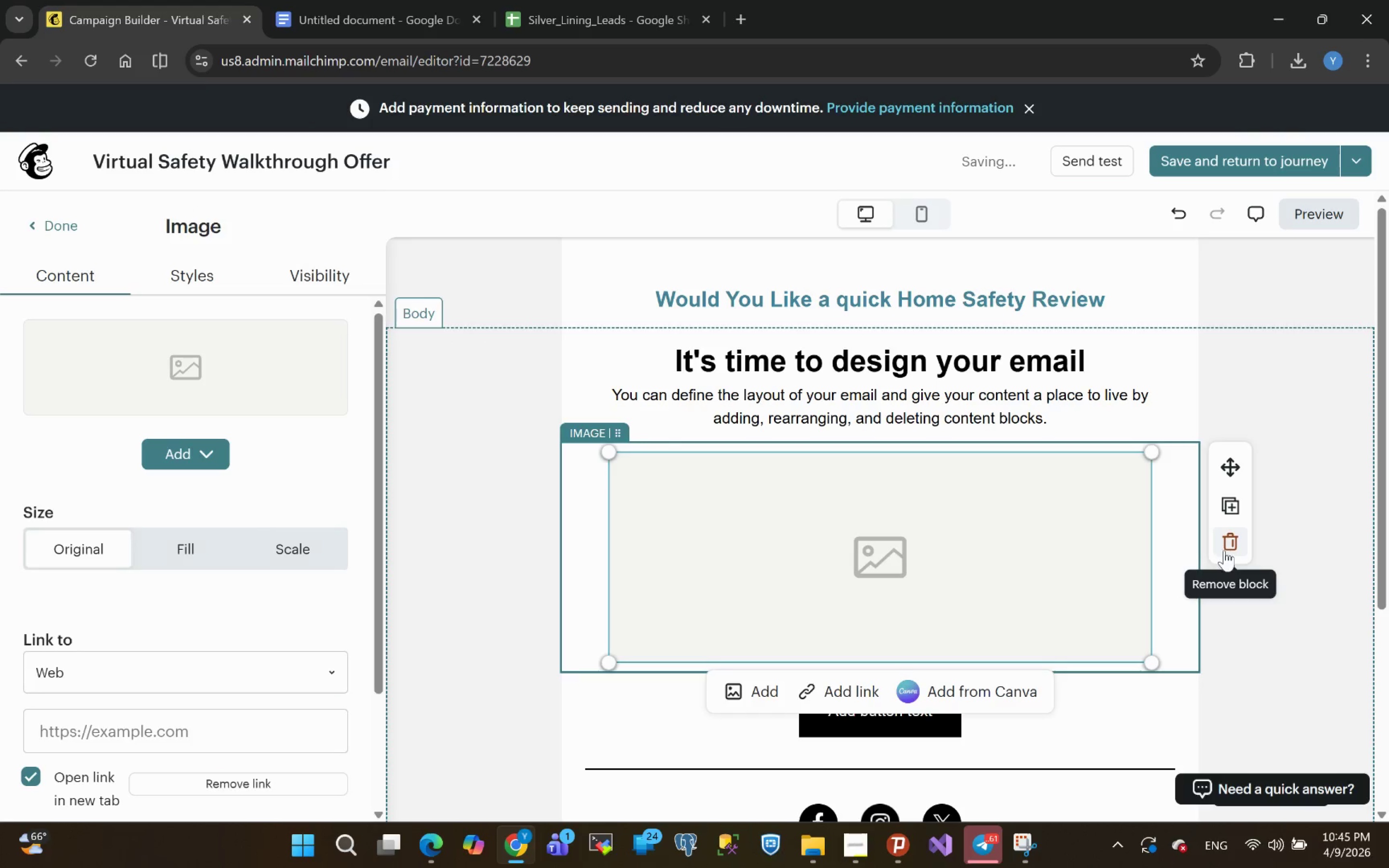 
left_click([1231, 547])
 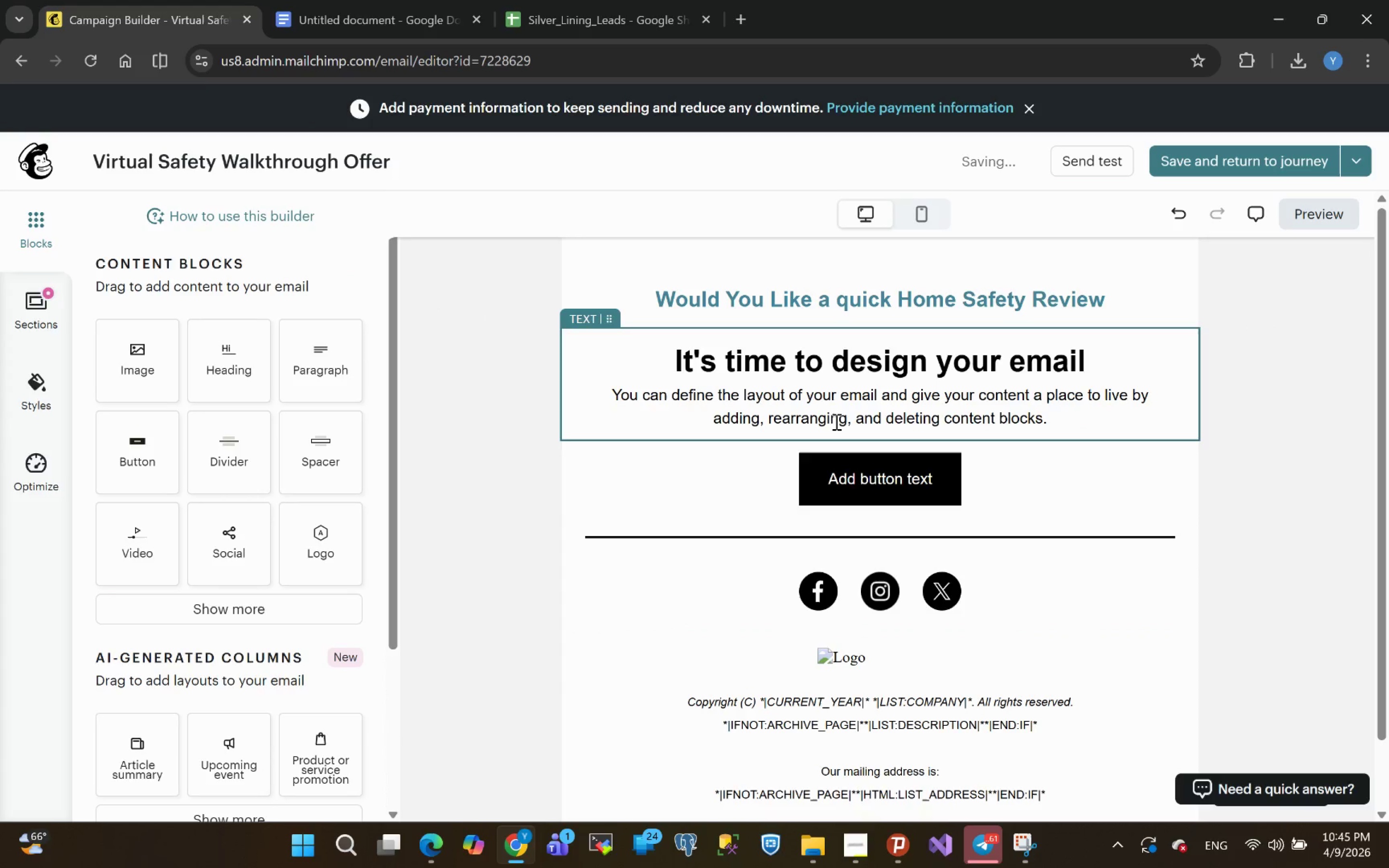 
wait(9.21)
 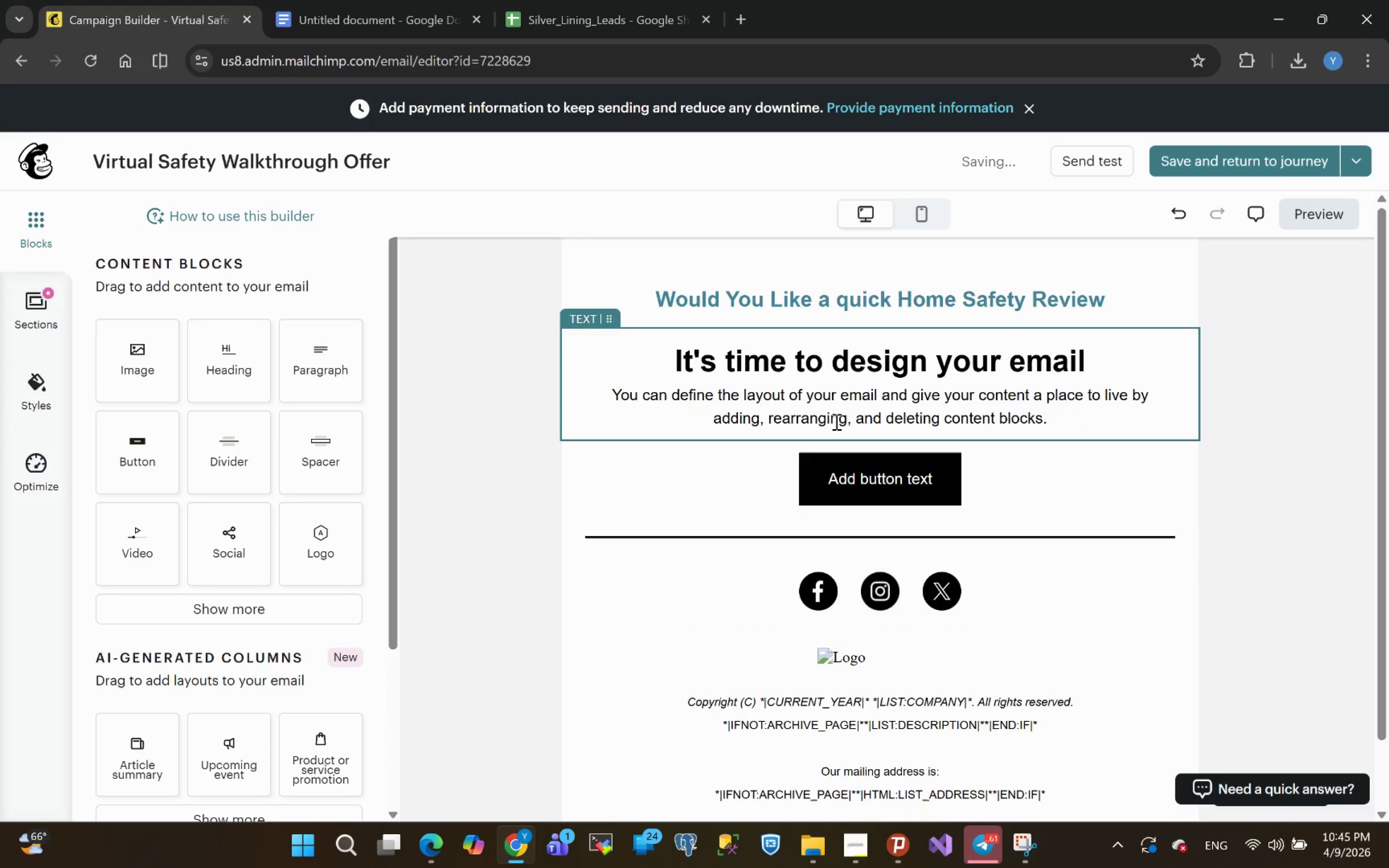 
left_click([1070, 414])
 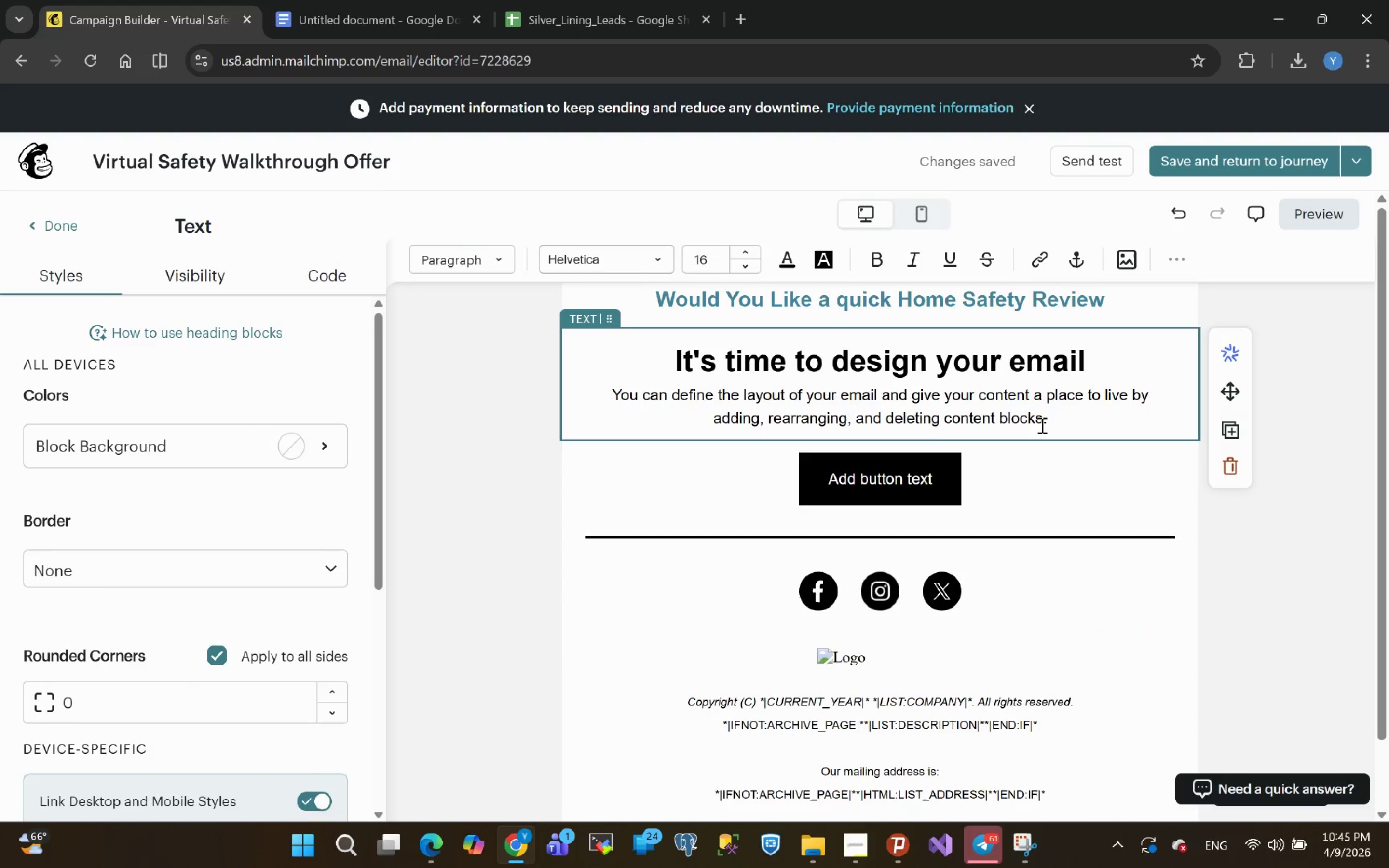 
left_click_drag(start_coordinate=[1053, 420], to_coordinate=[673, 365])
 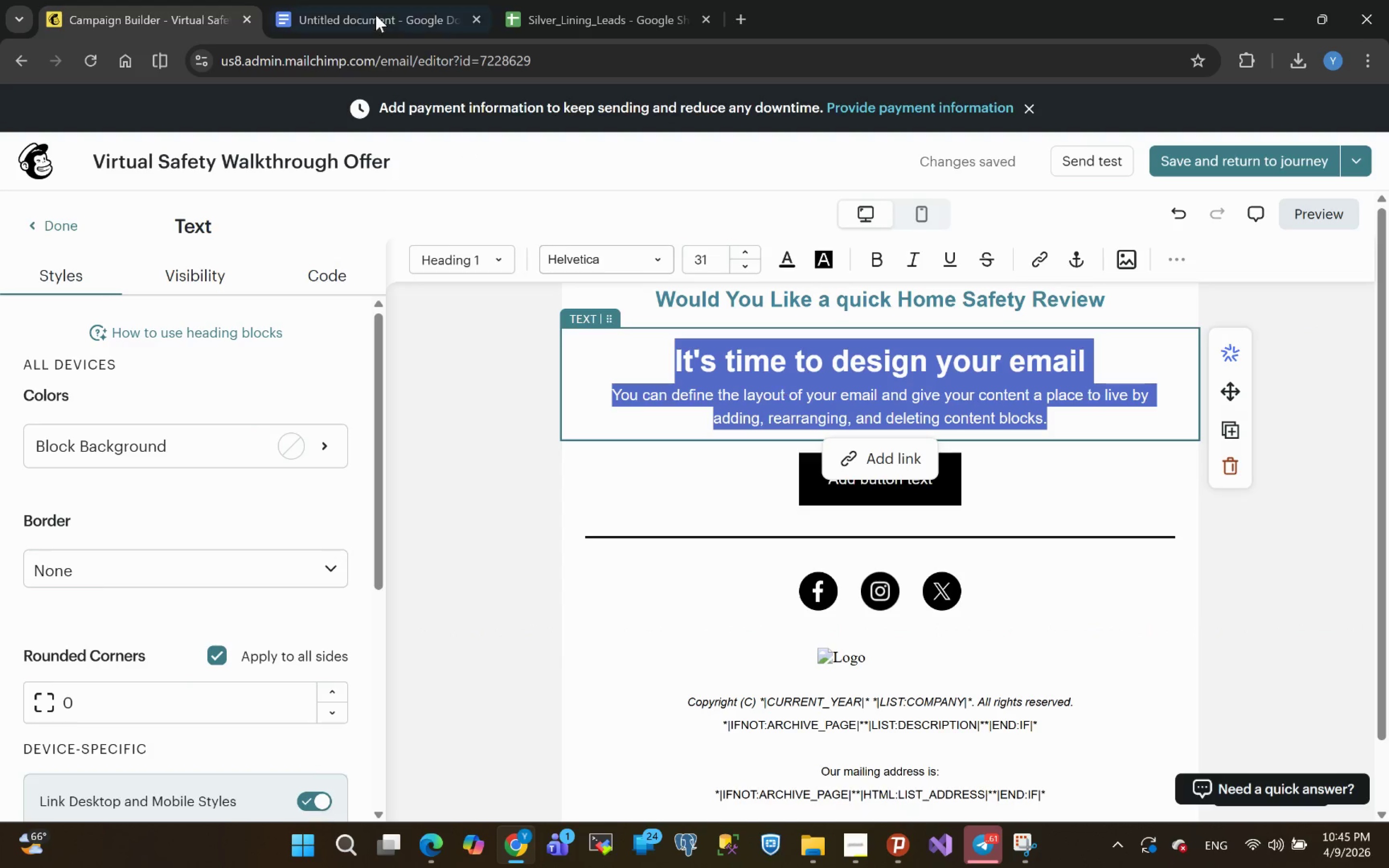 
left_click([376, 15])
 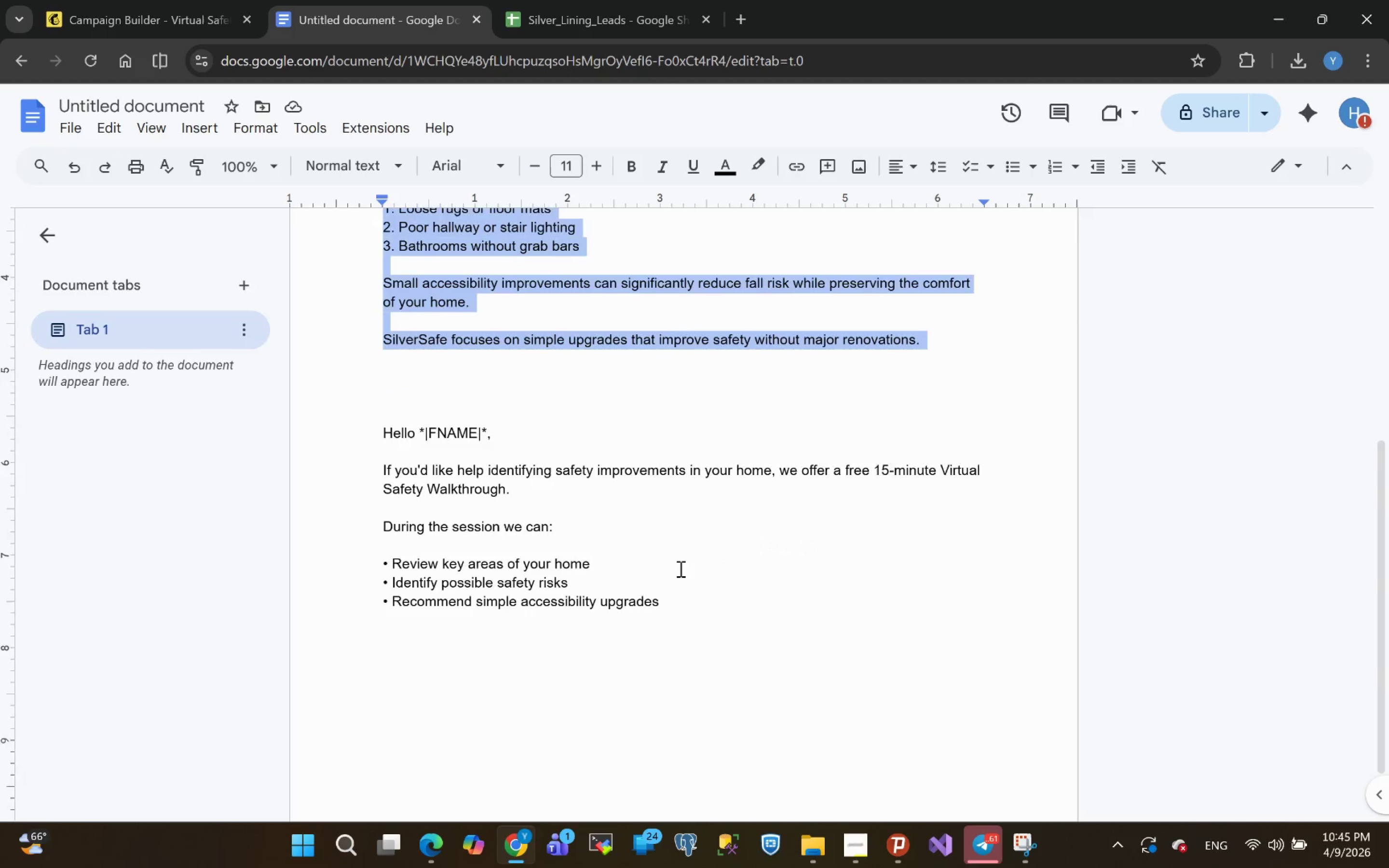 
wait(5.21)
 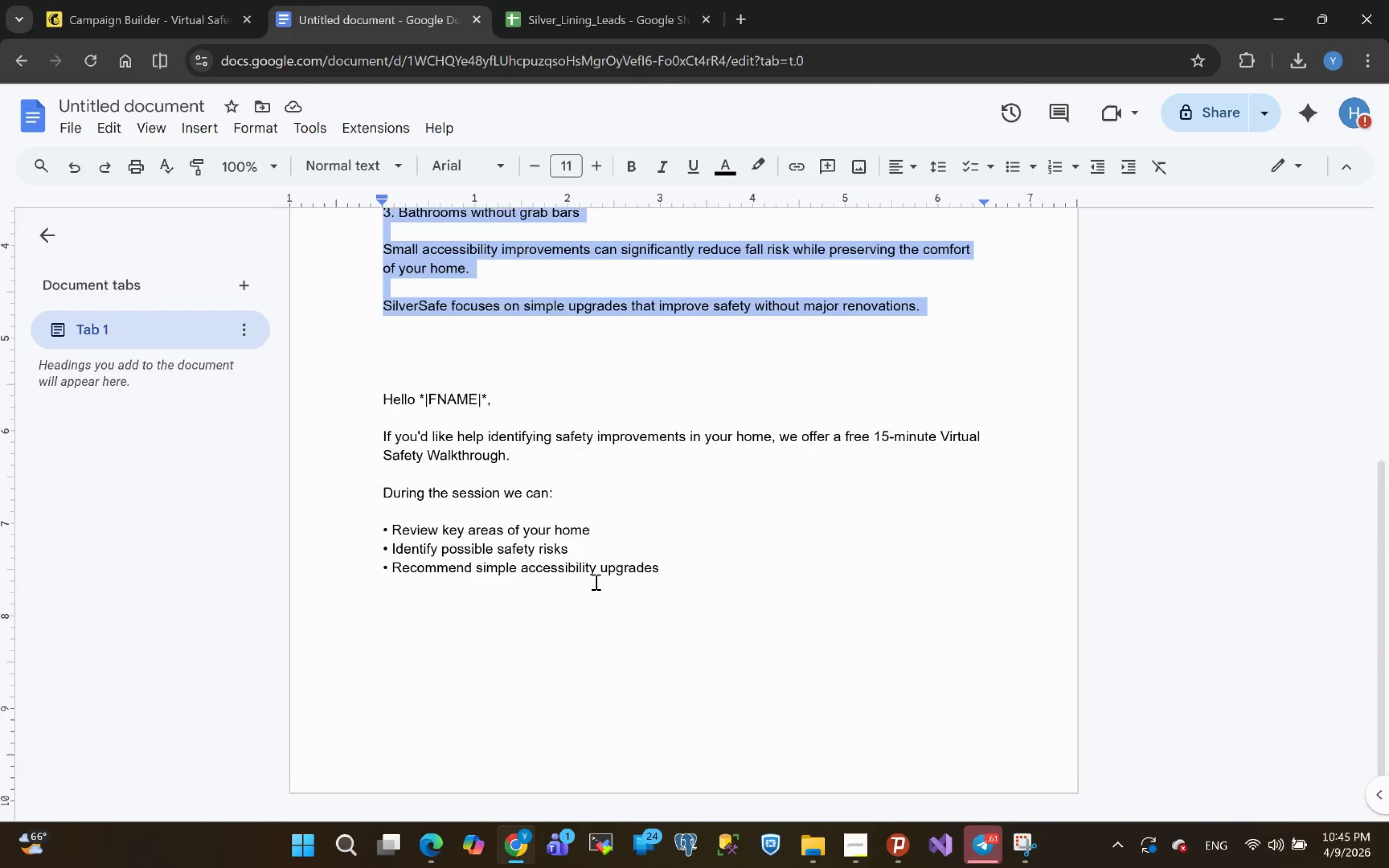 
left_click_drag(start_coordinate=[661, 588], to_coordinate=[380, 428])
 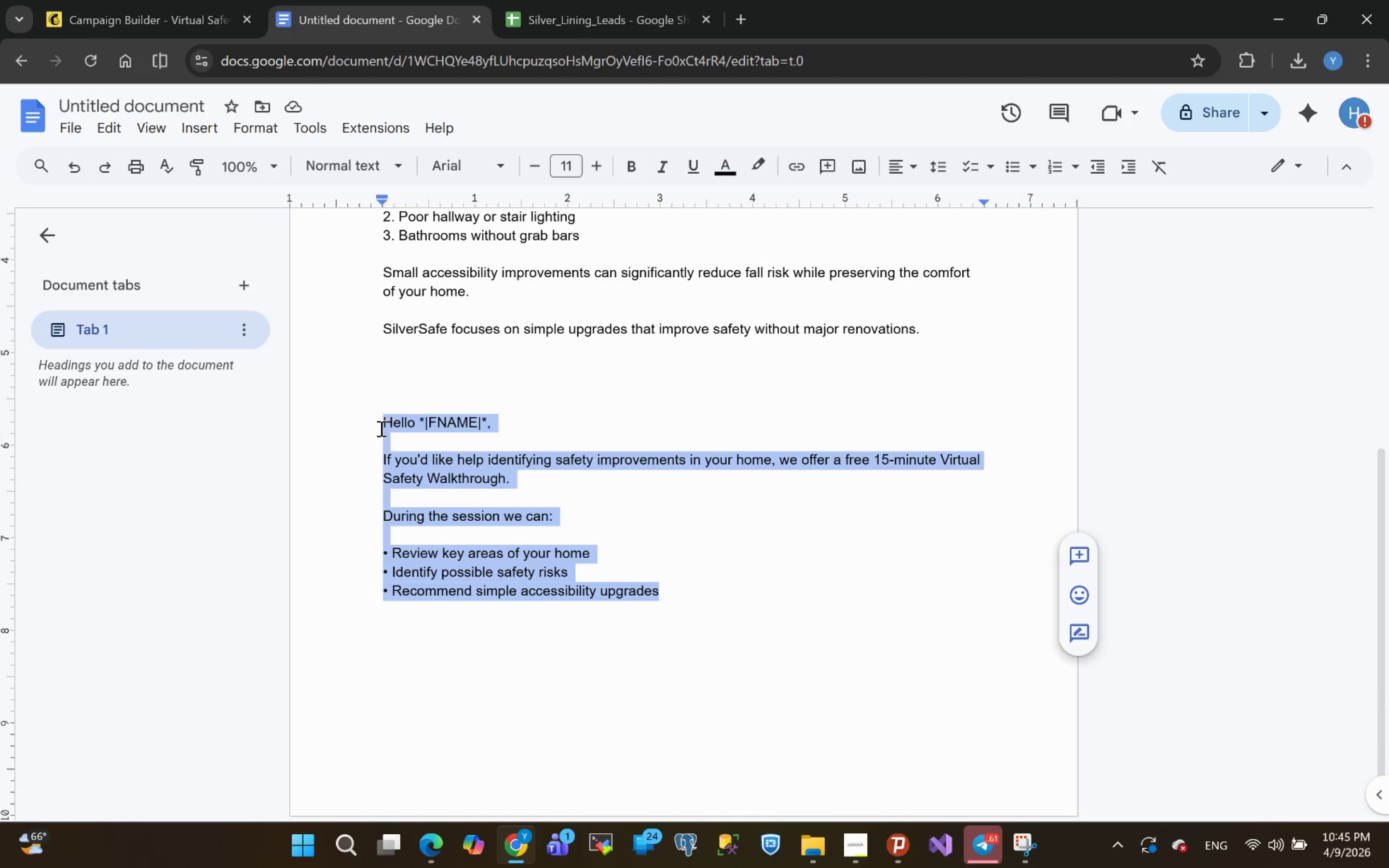 
key(Control+C)
 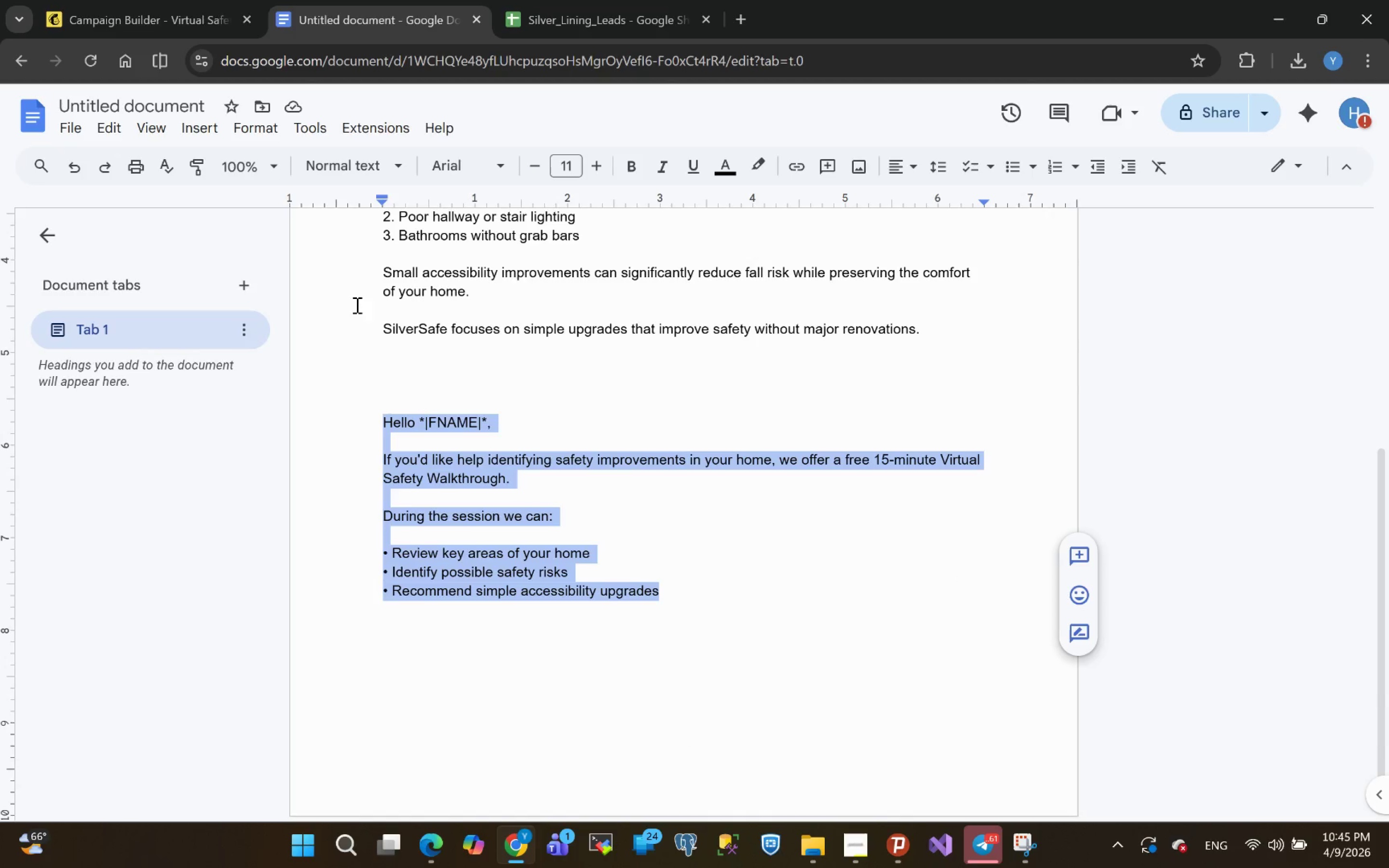 
left_click([149, 11])
 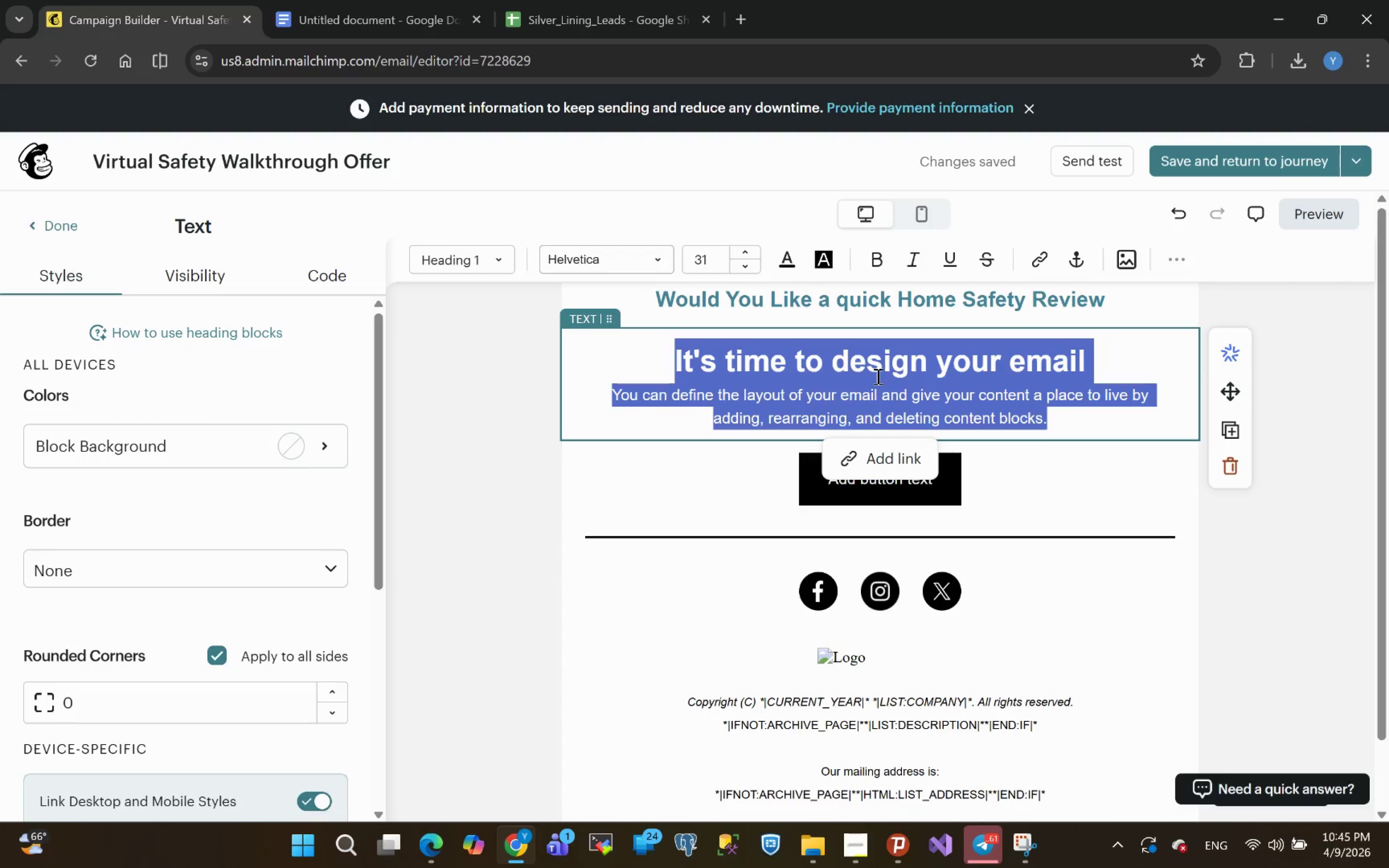 
key(Control+ControlLeft)
 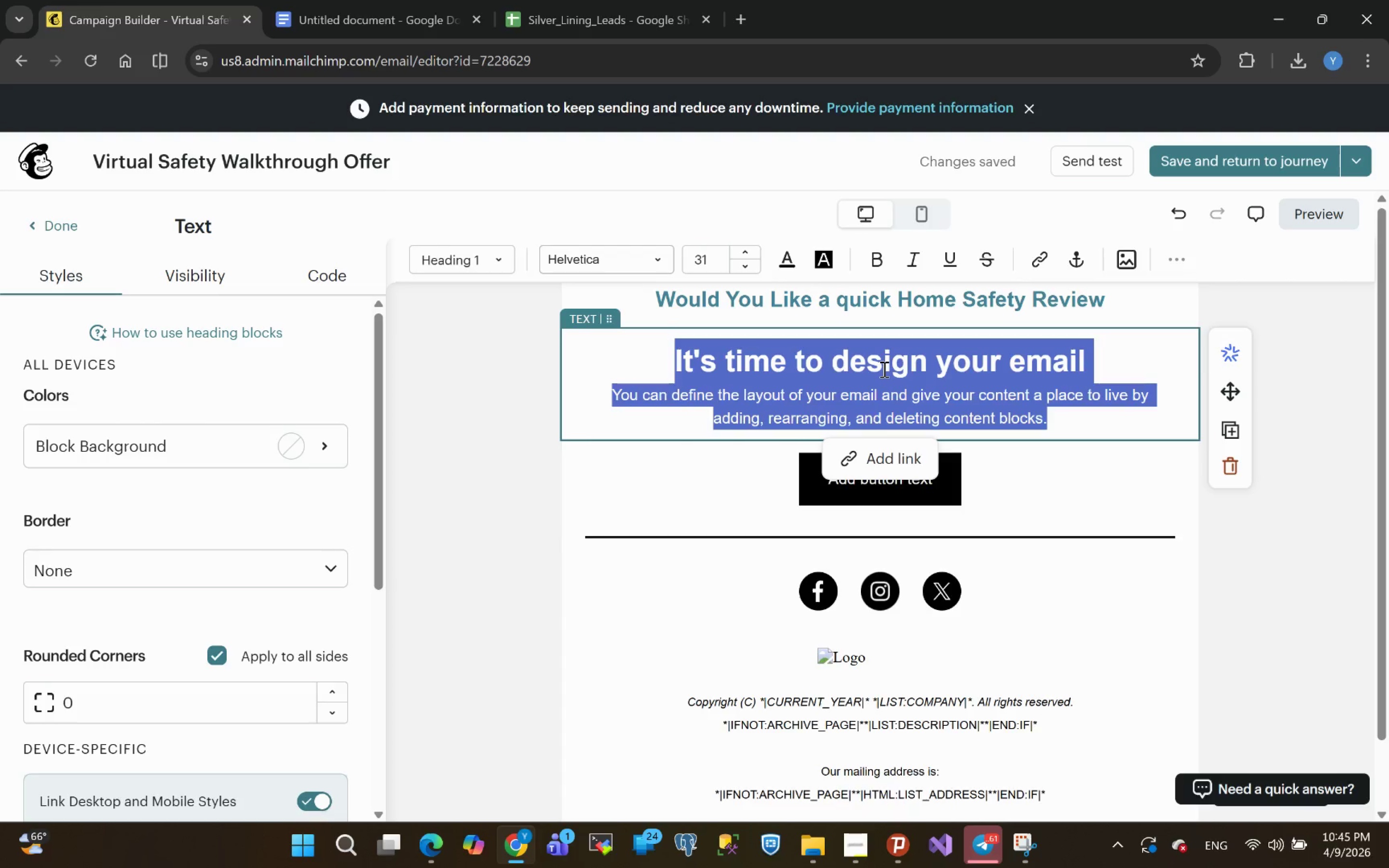 
key(Control+V)
 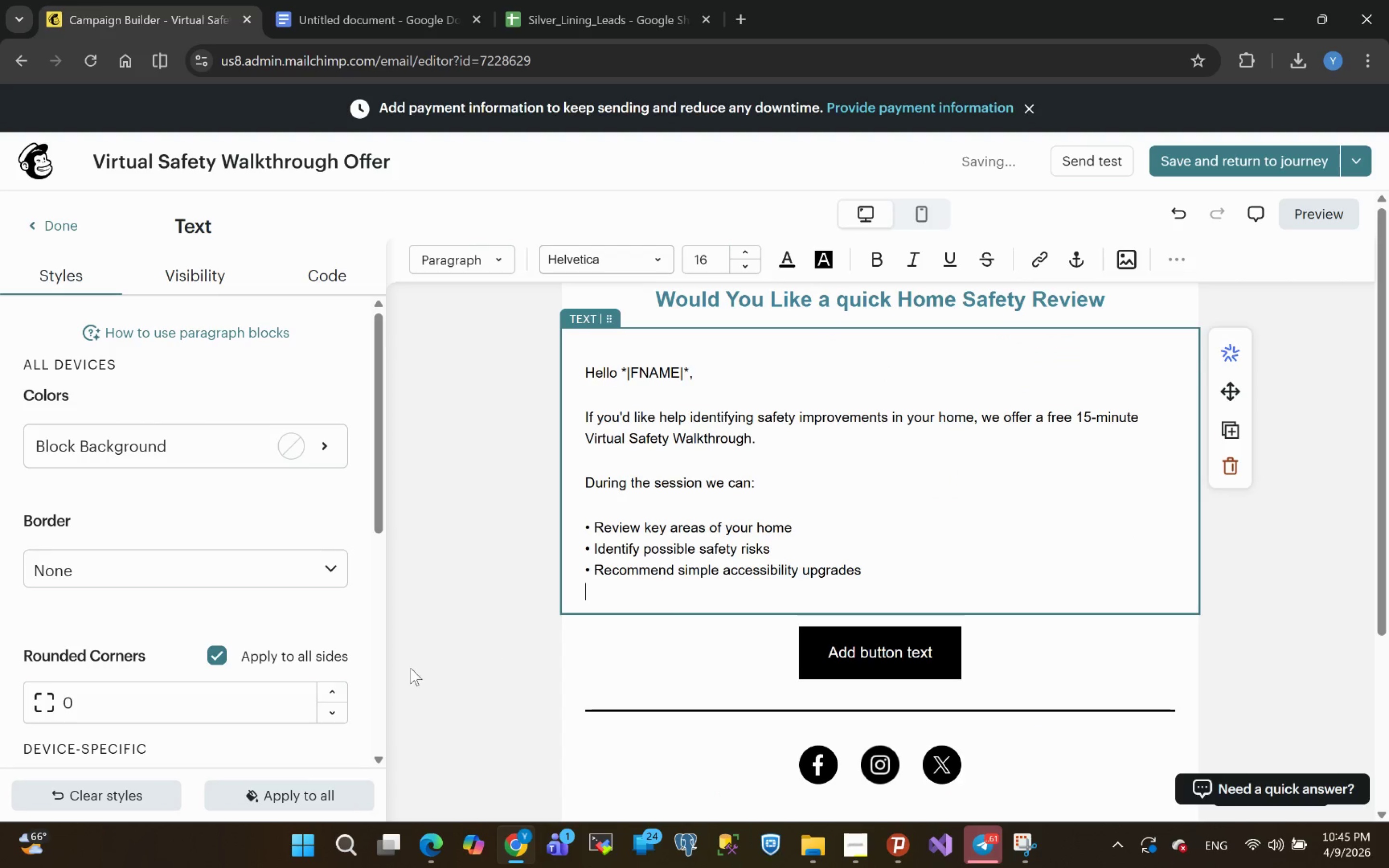 
key(Backspace)
 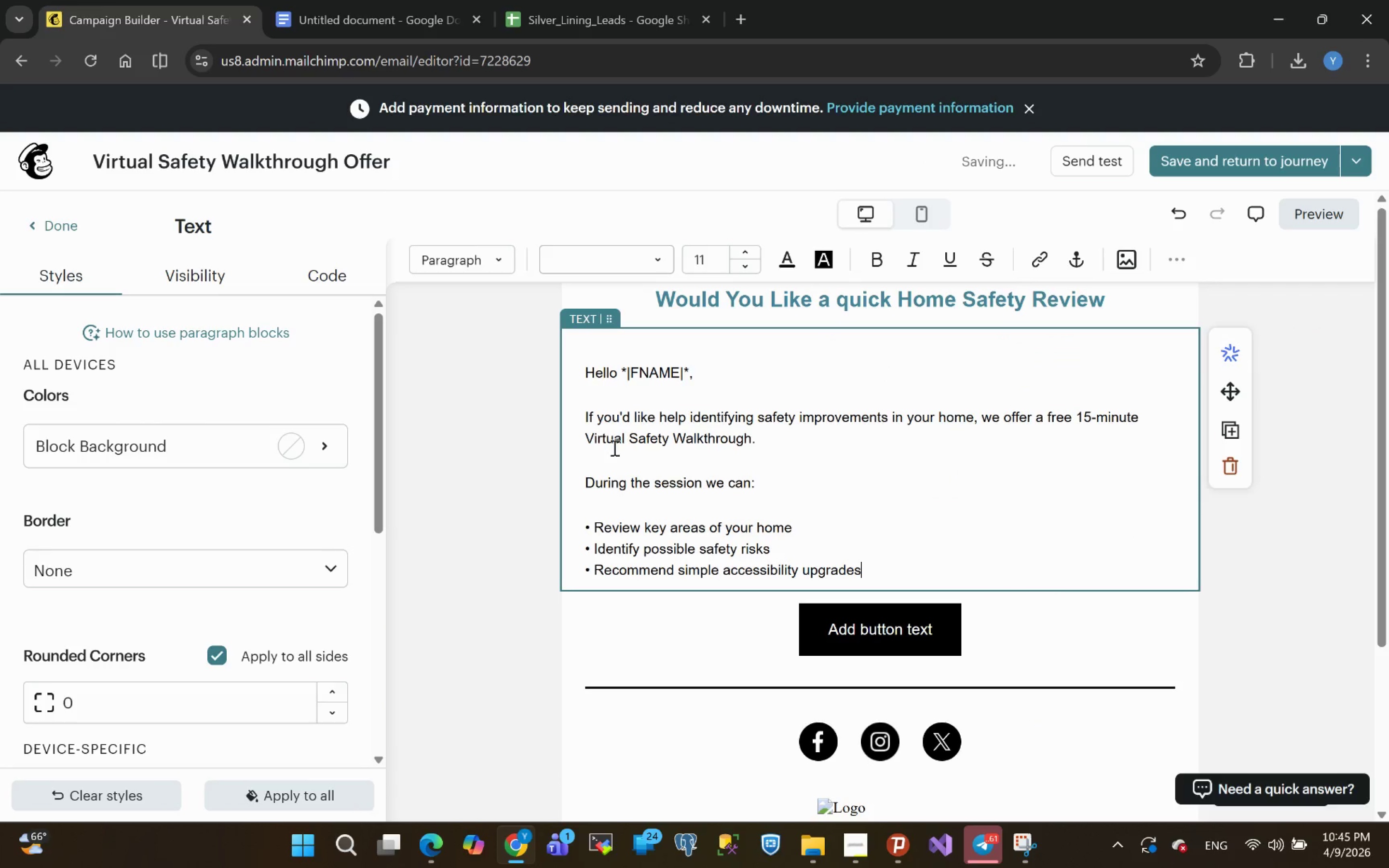 
left_click([602, 470])
 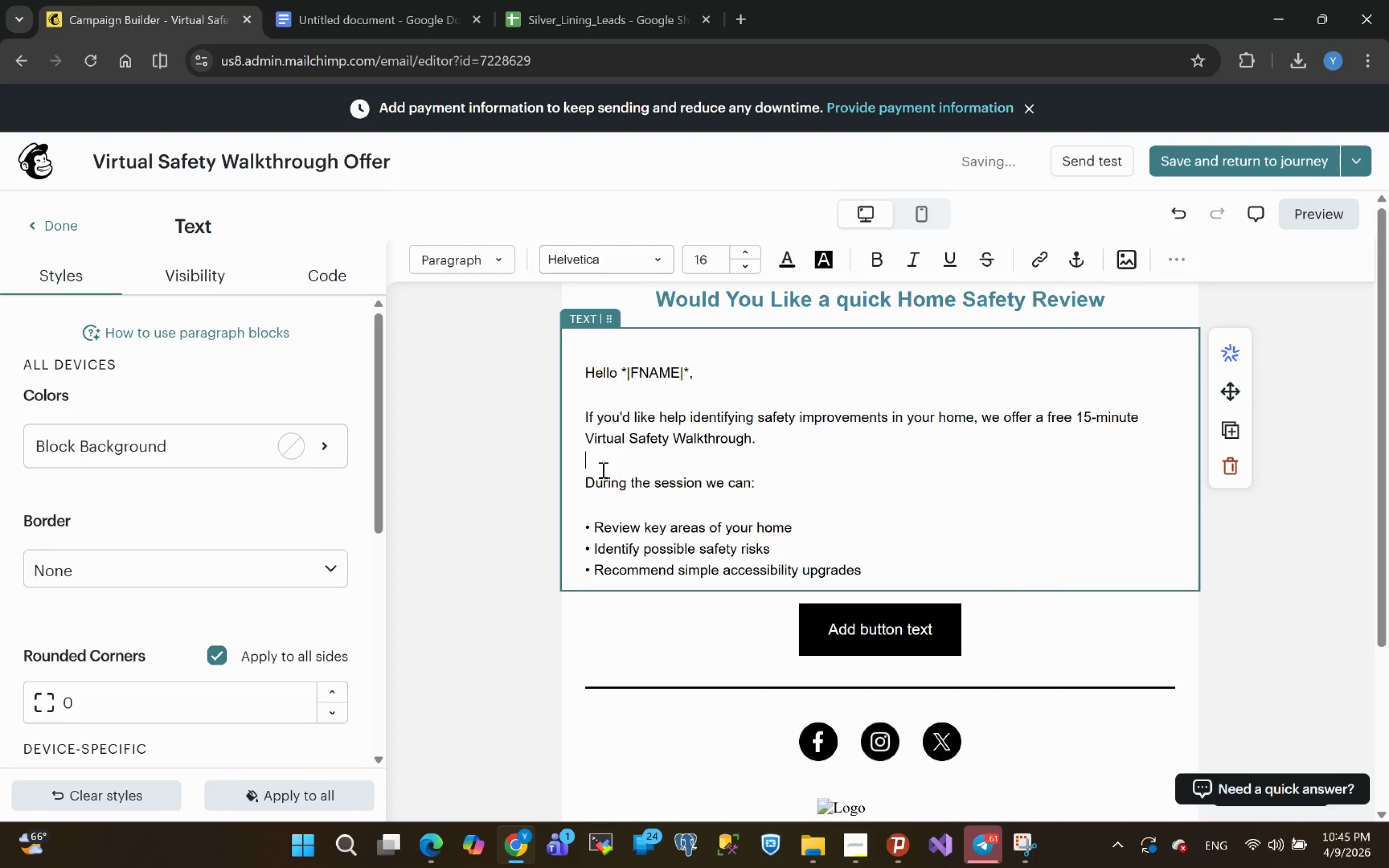 
key(Backspace)
 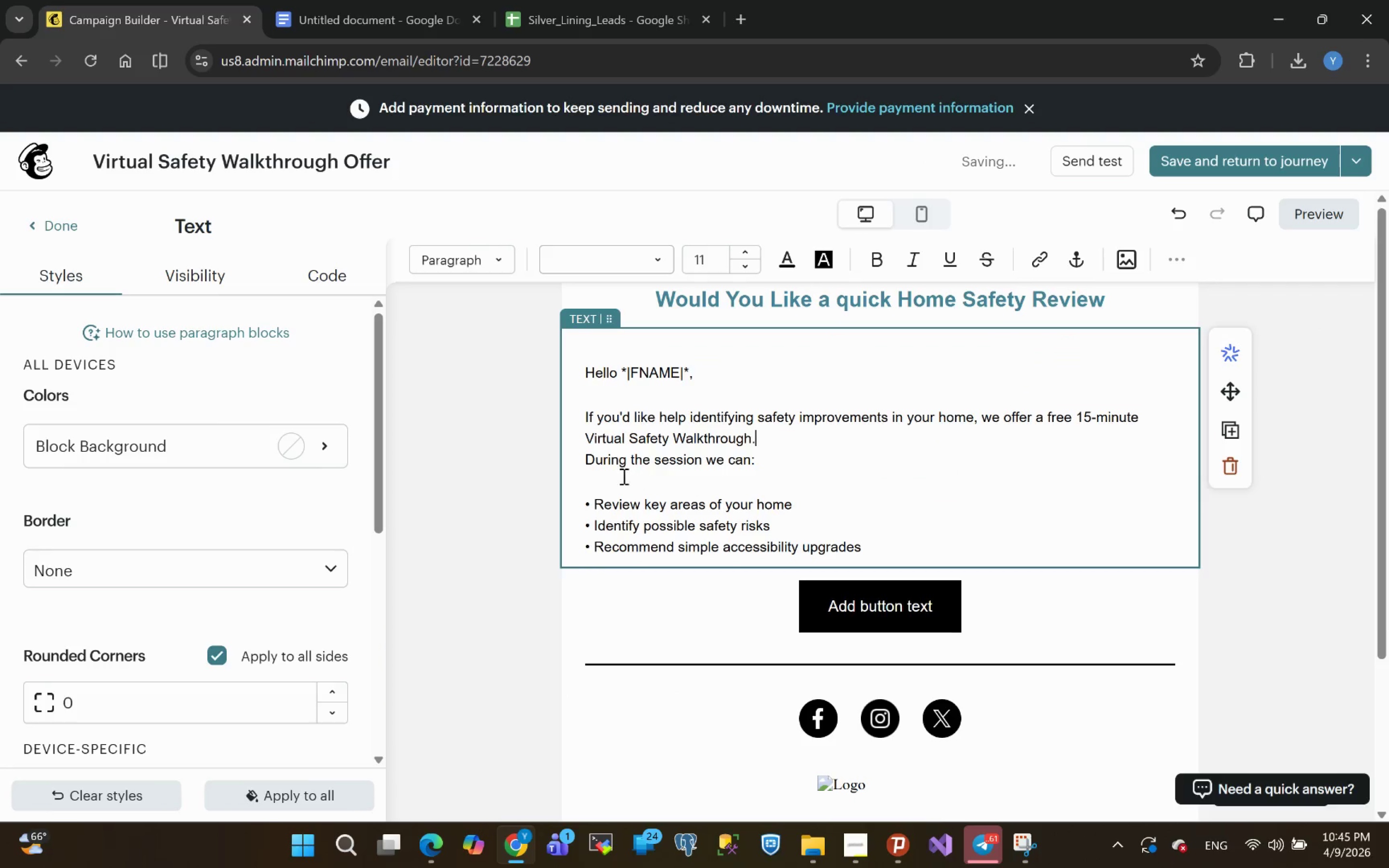 
left_click([613, 480])
 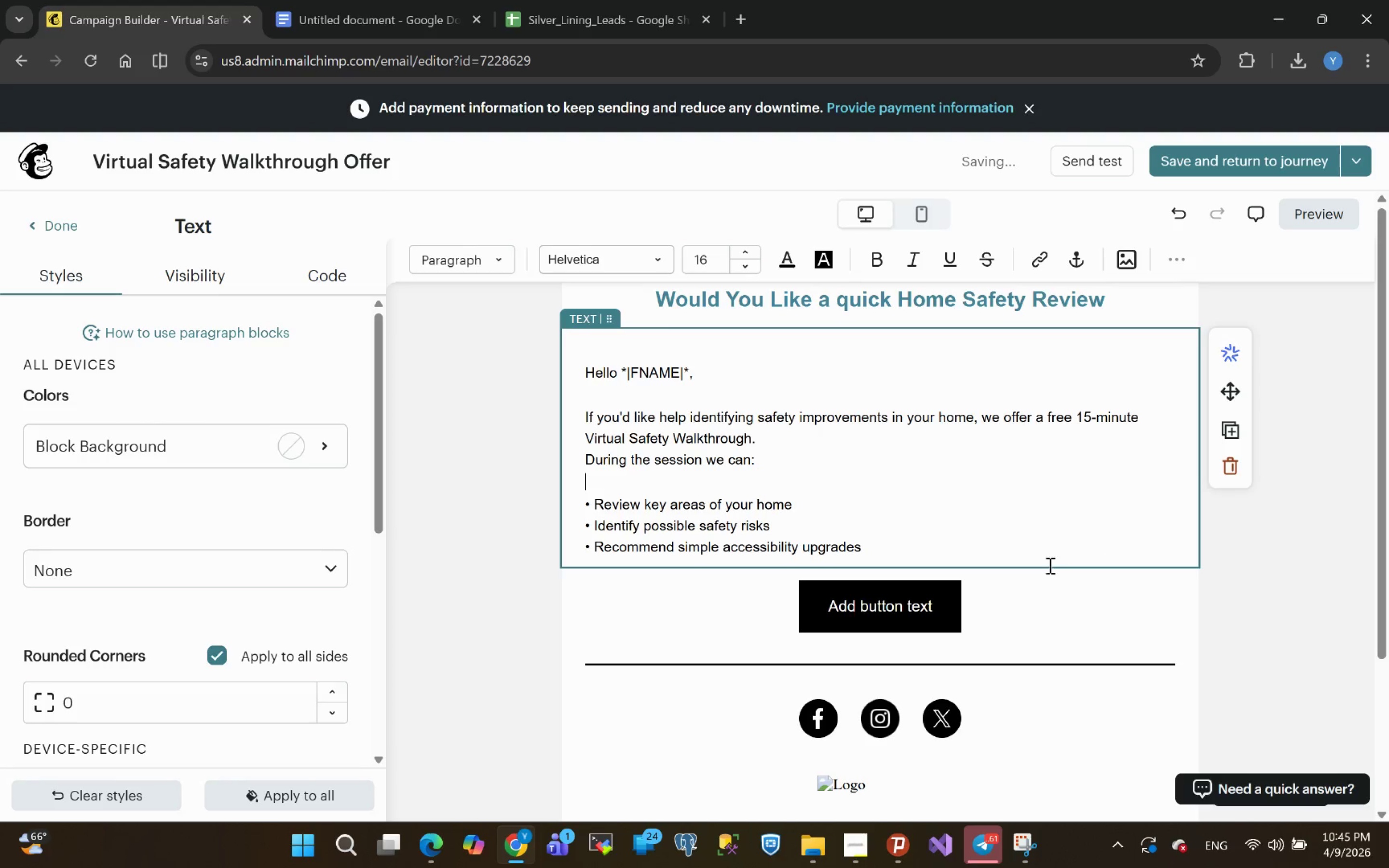 
left_click([936, 601])
 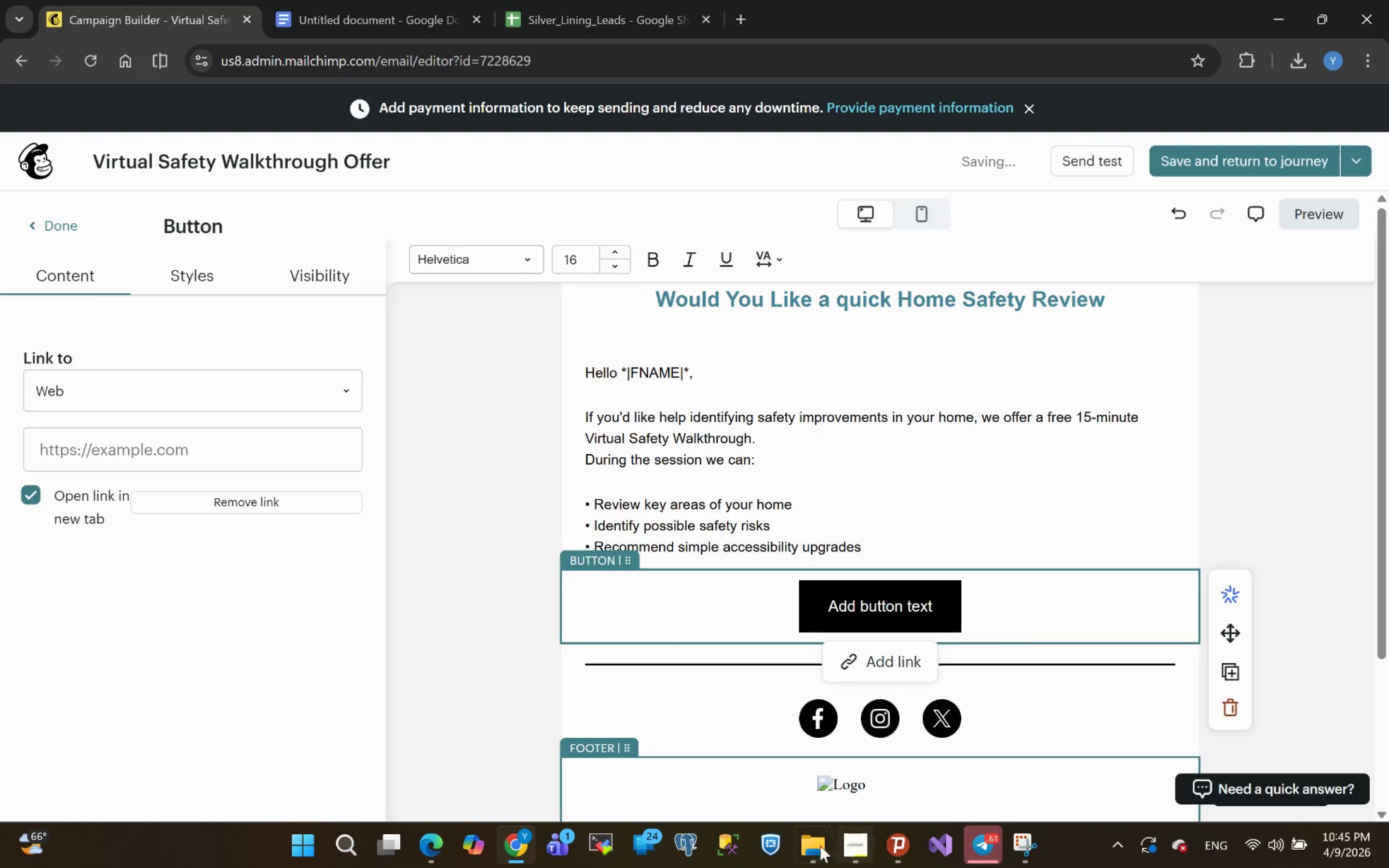 
left_click([851, 853])